 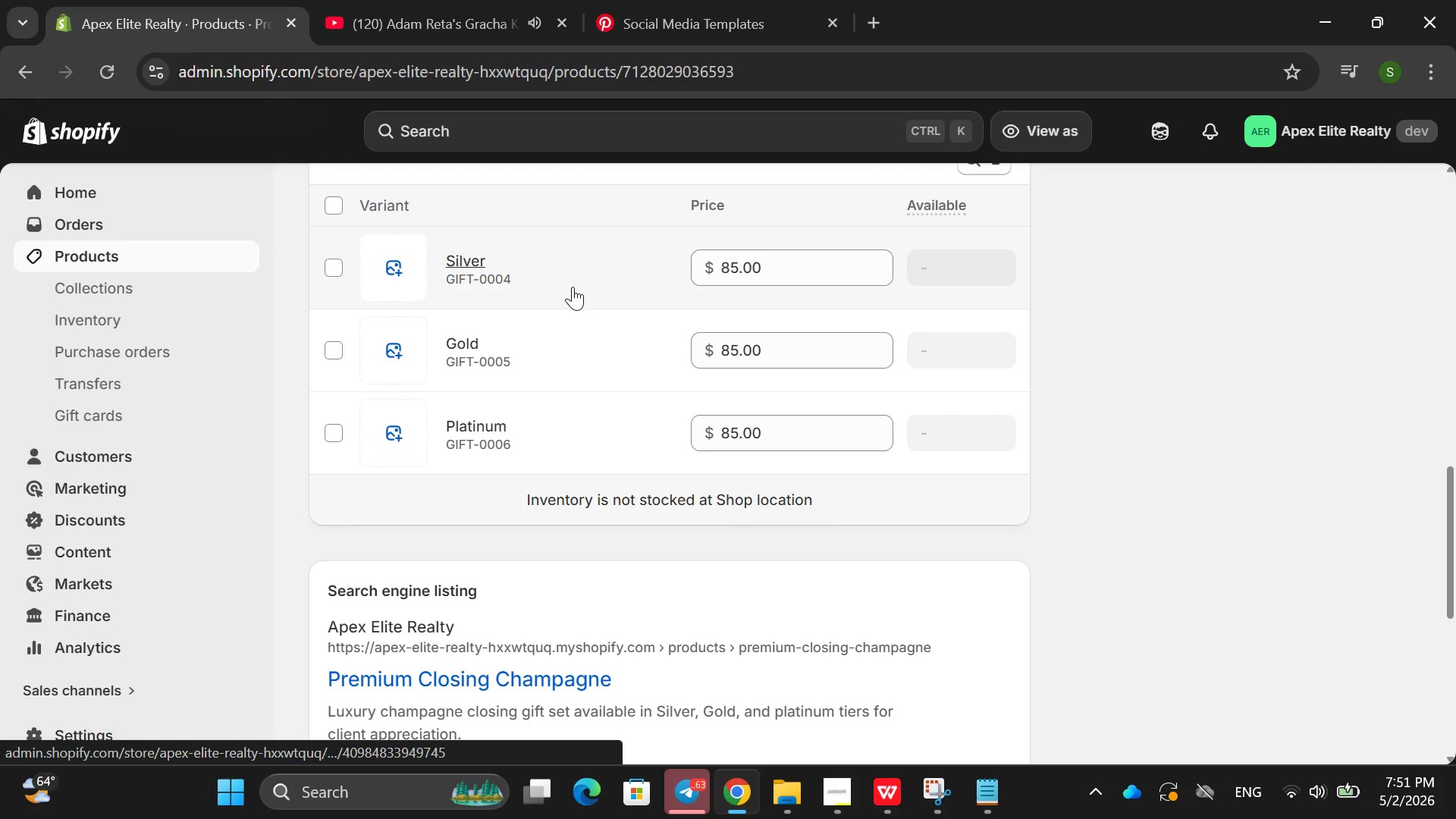 
left_click([754, 522])
 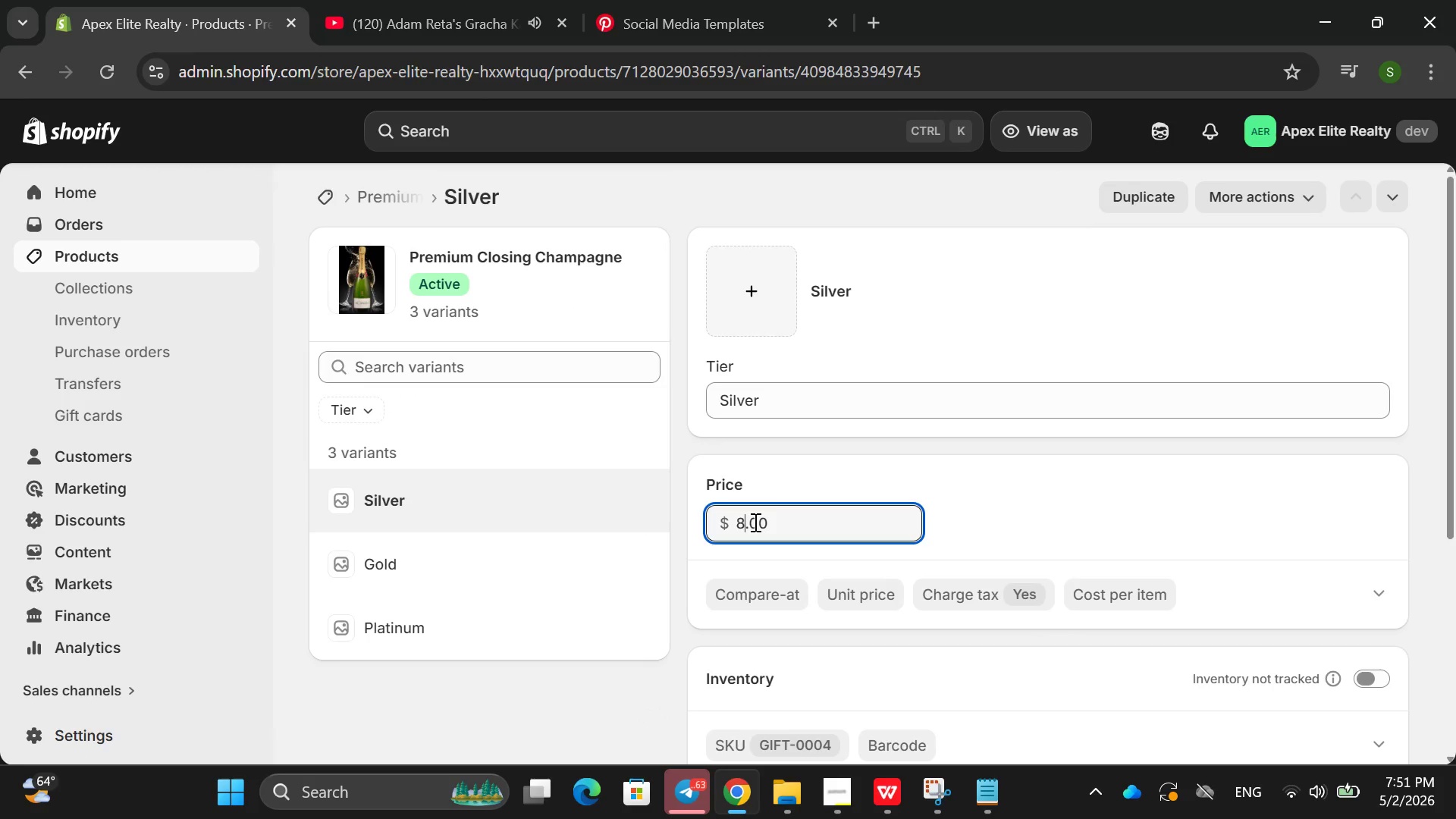 
key(Backspace)
key(Backspace)
type(68)
 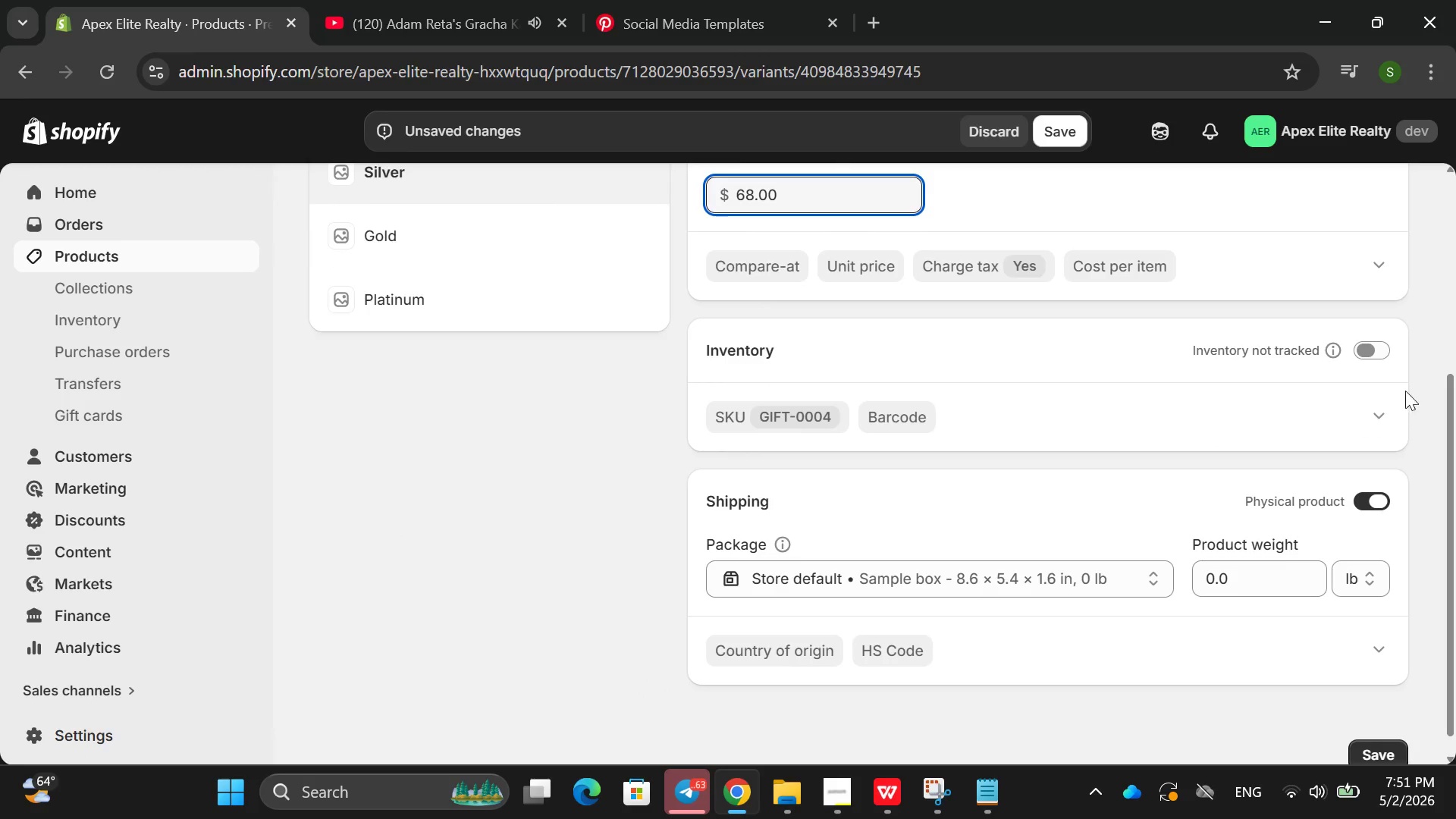 
left_click([1379, 358])
 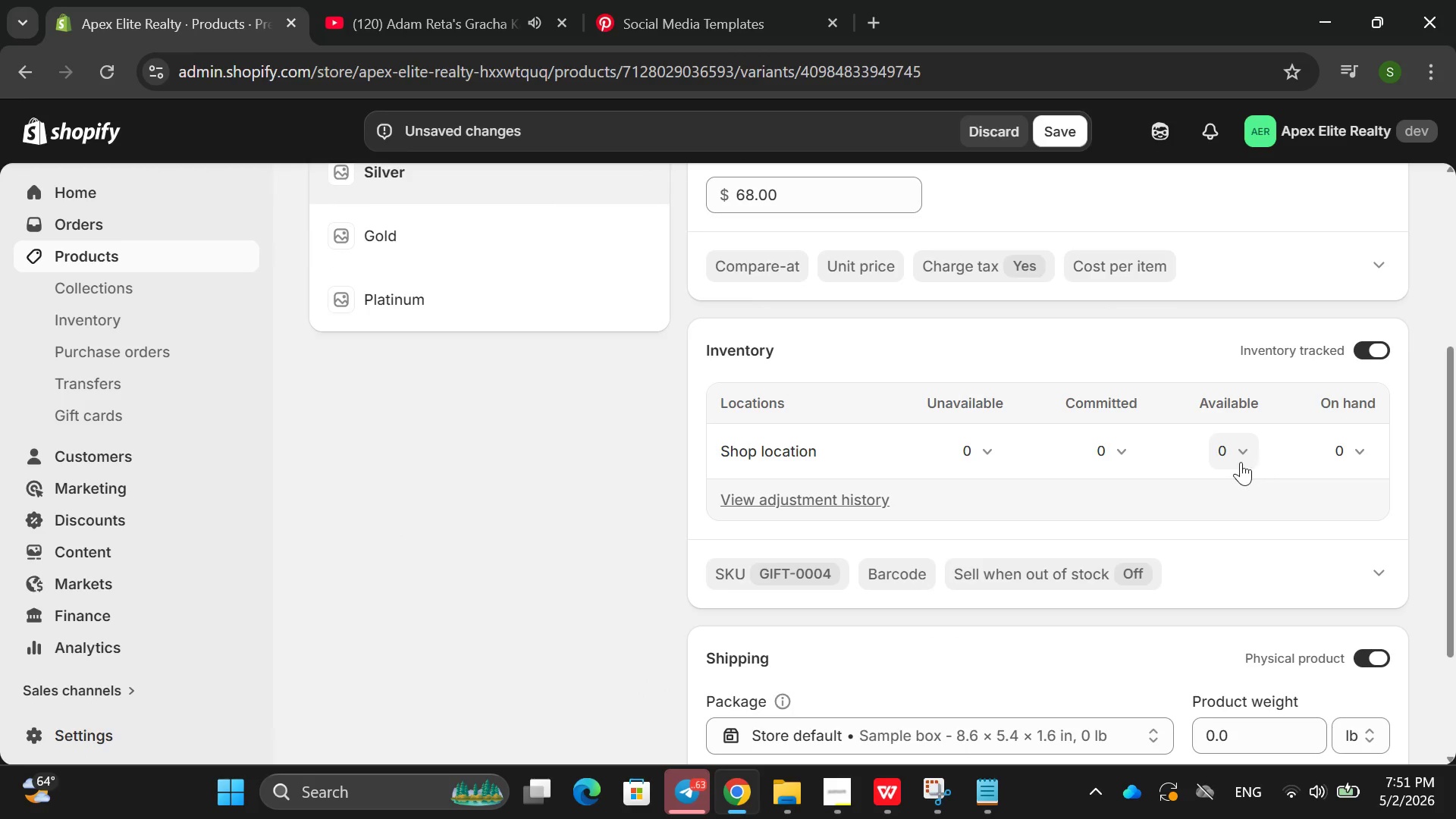 
left_click([1239, 462])
 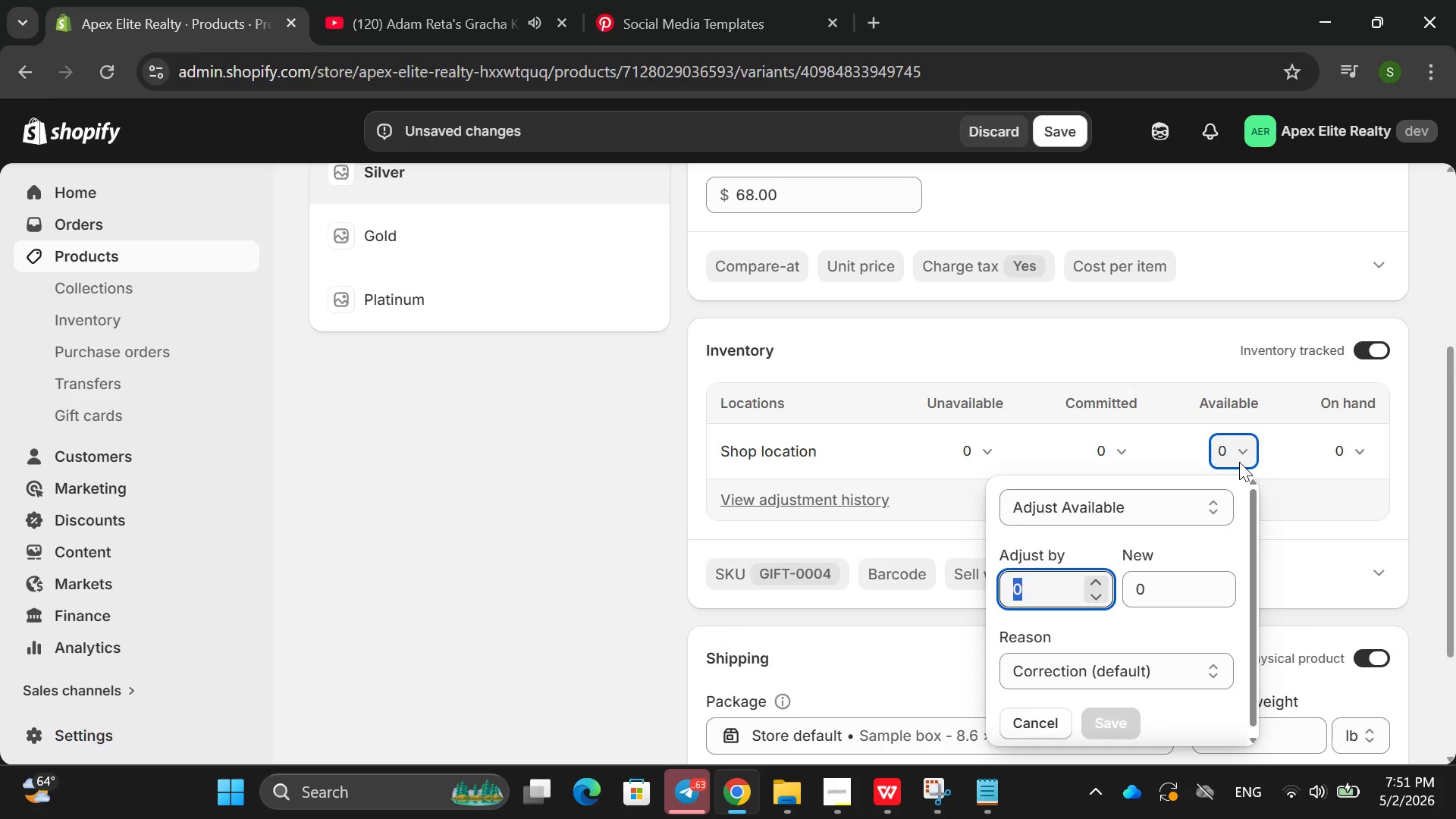 
type(100)
 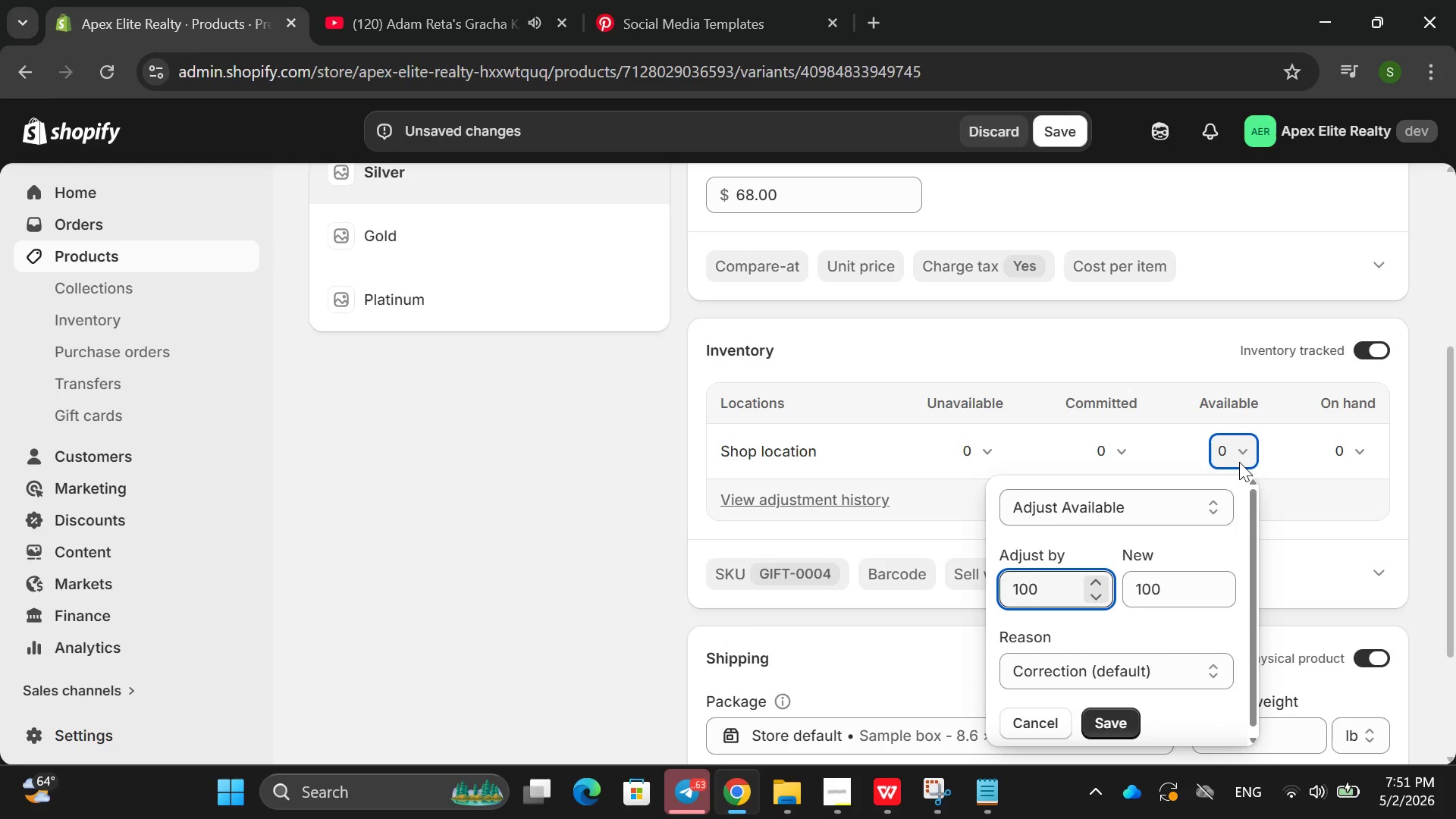 
key(Enter)
 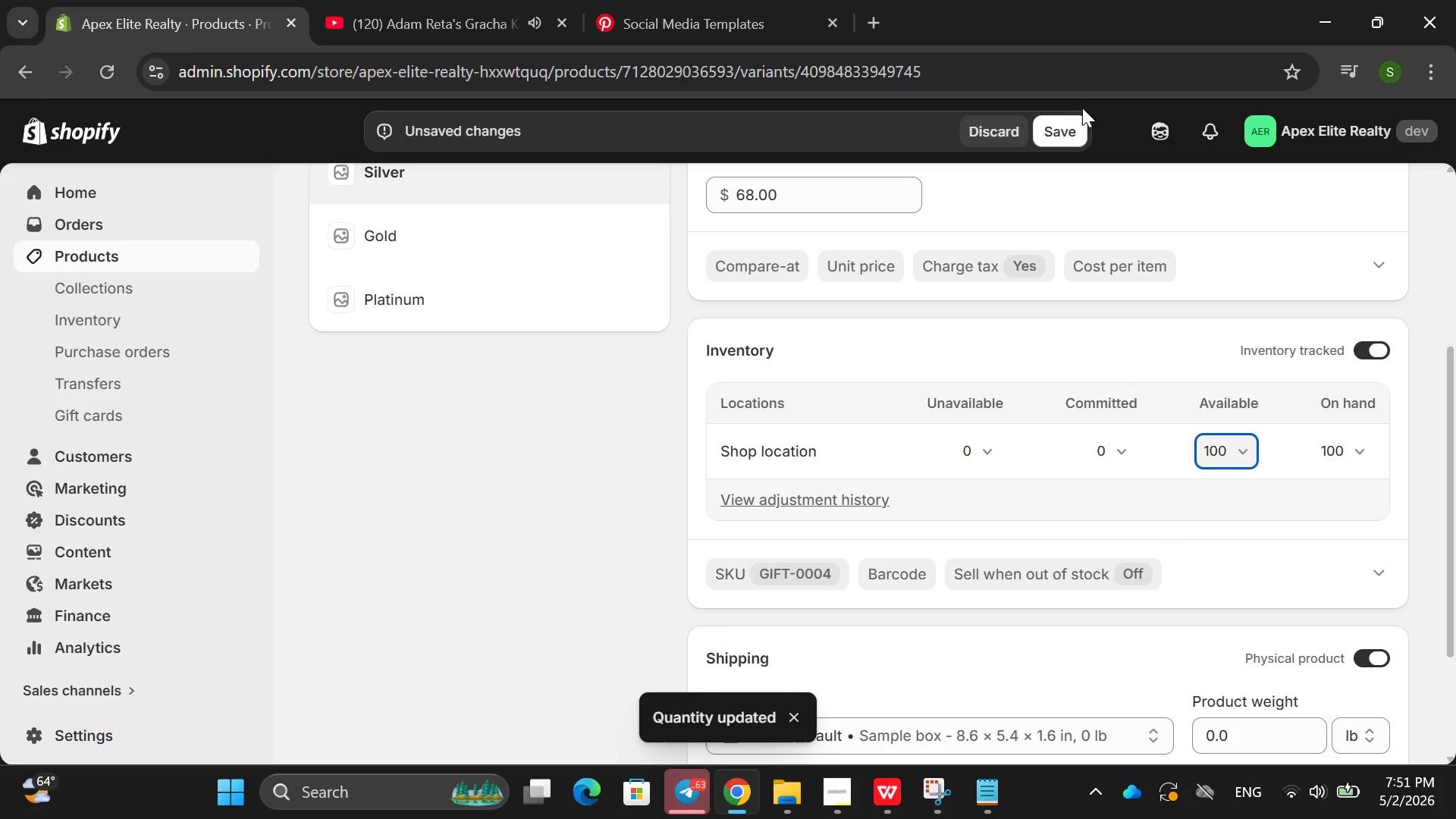 
left_click([1078, 115])
 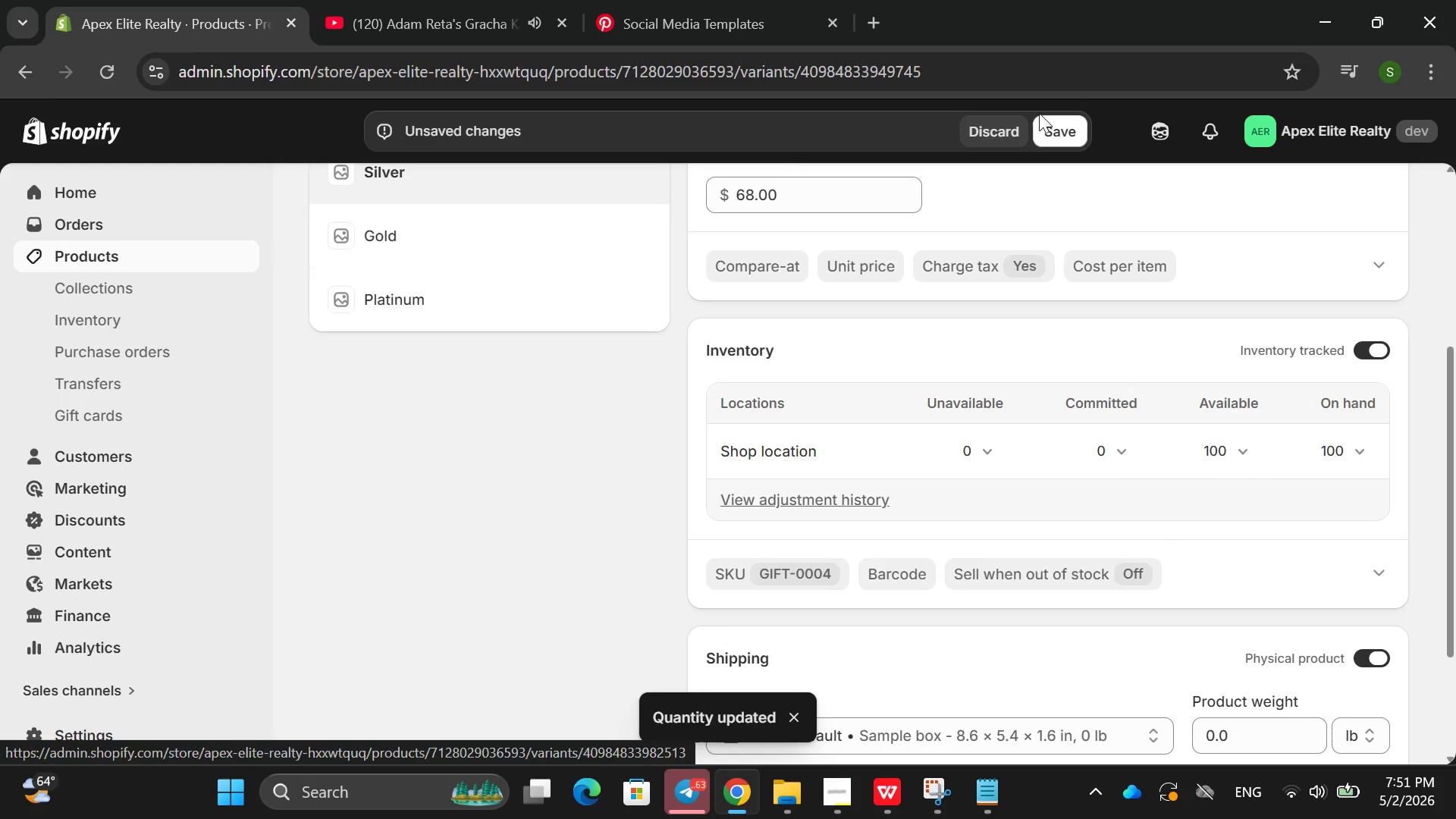 
left_click([1067, 130])
 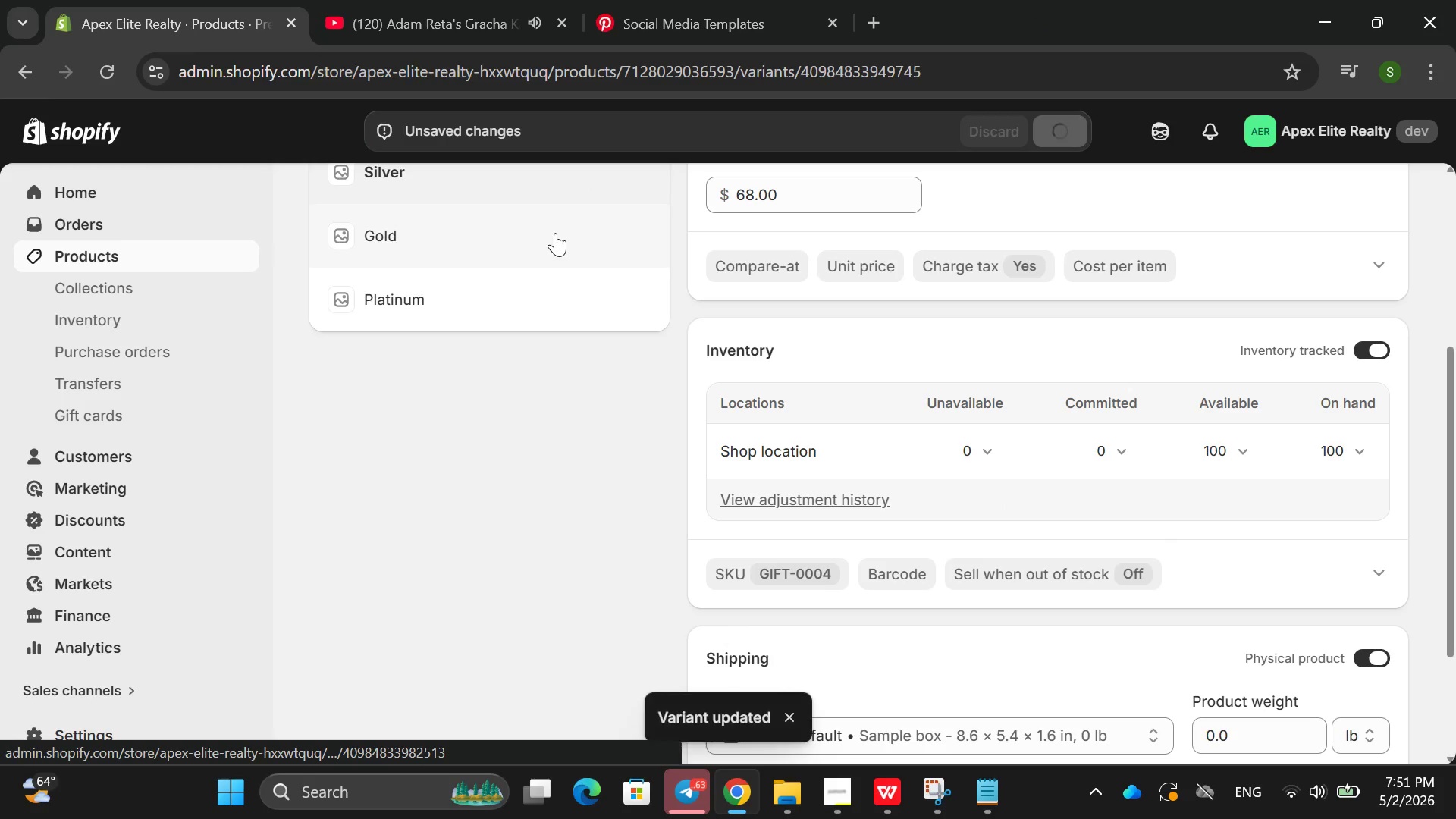 
left_click([509, 259])
 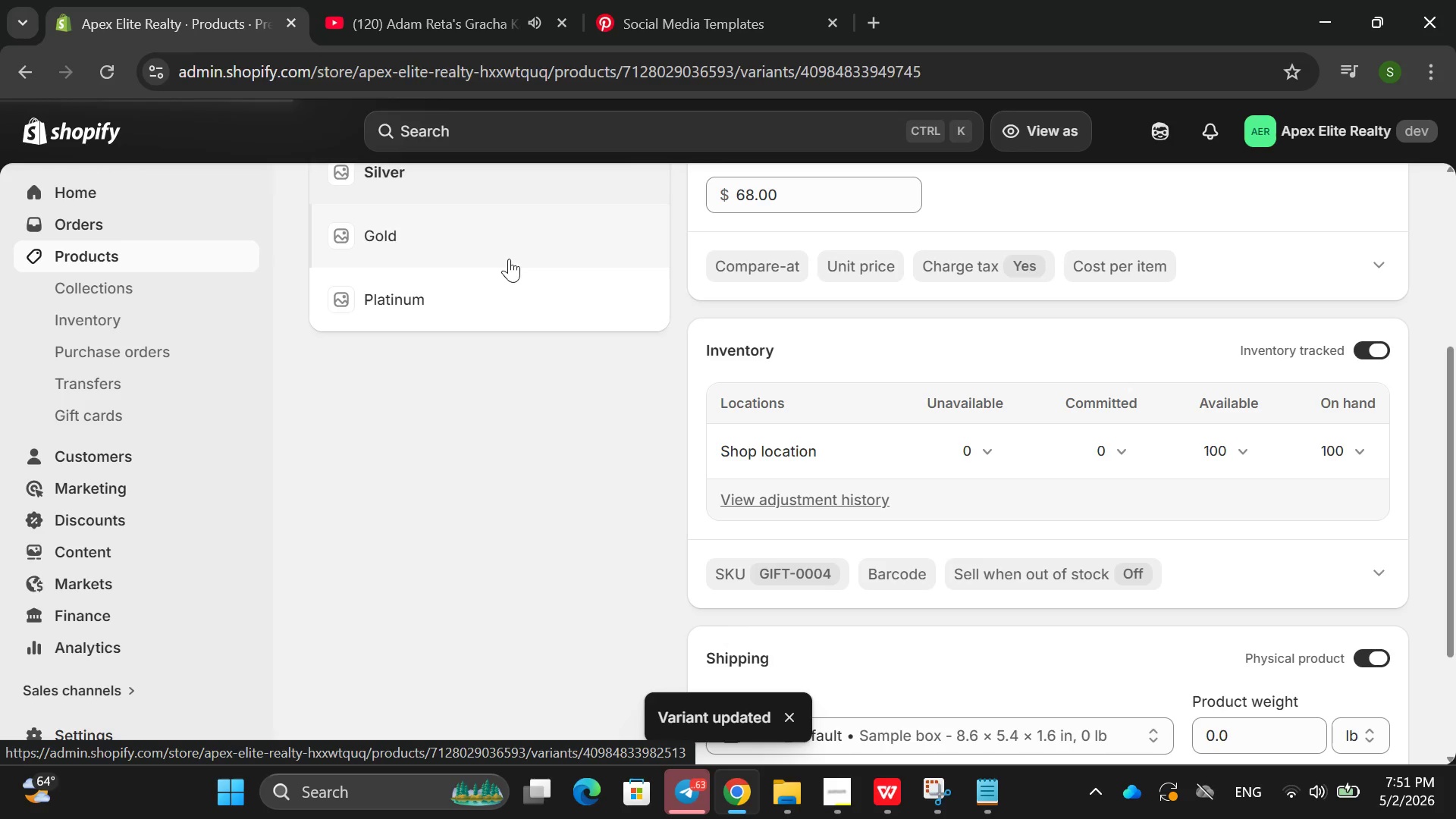 
left_click([469, 240])
 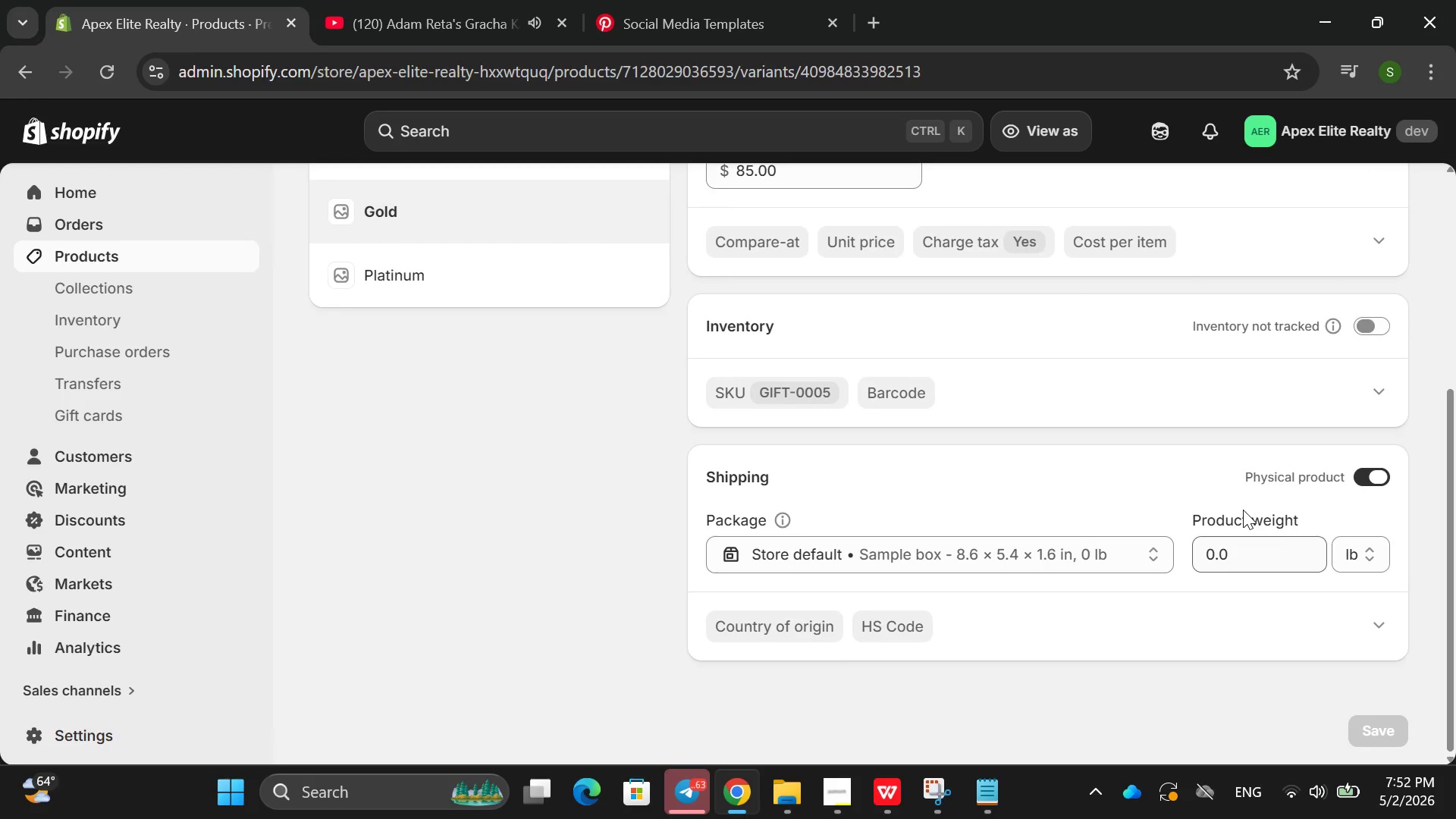 
wait(5.97)
 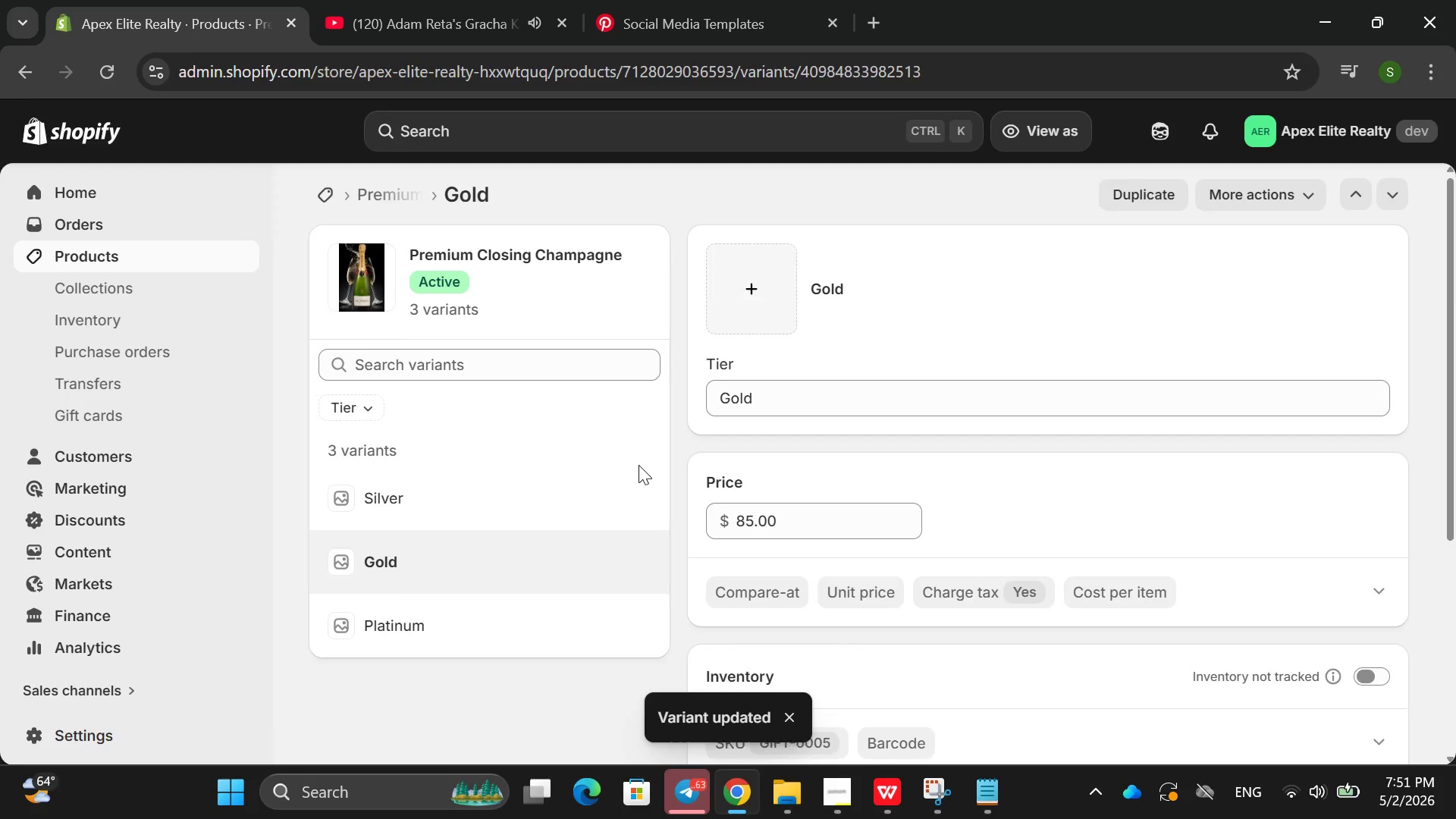 
left_click([1391, 323])
 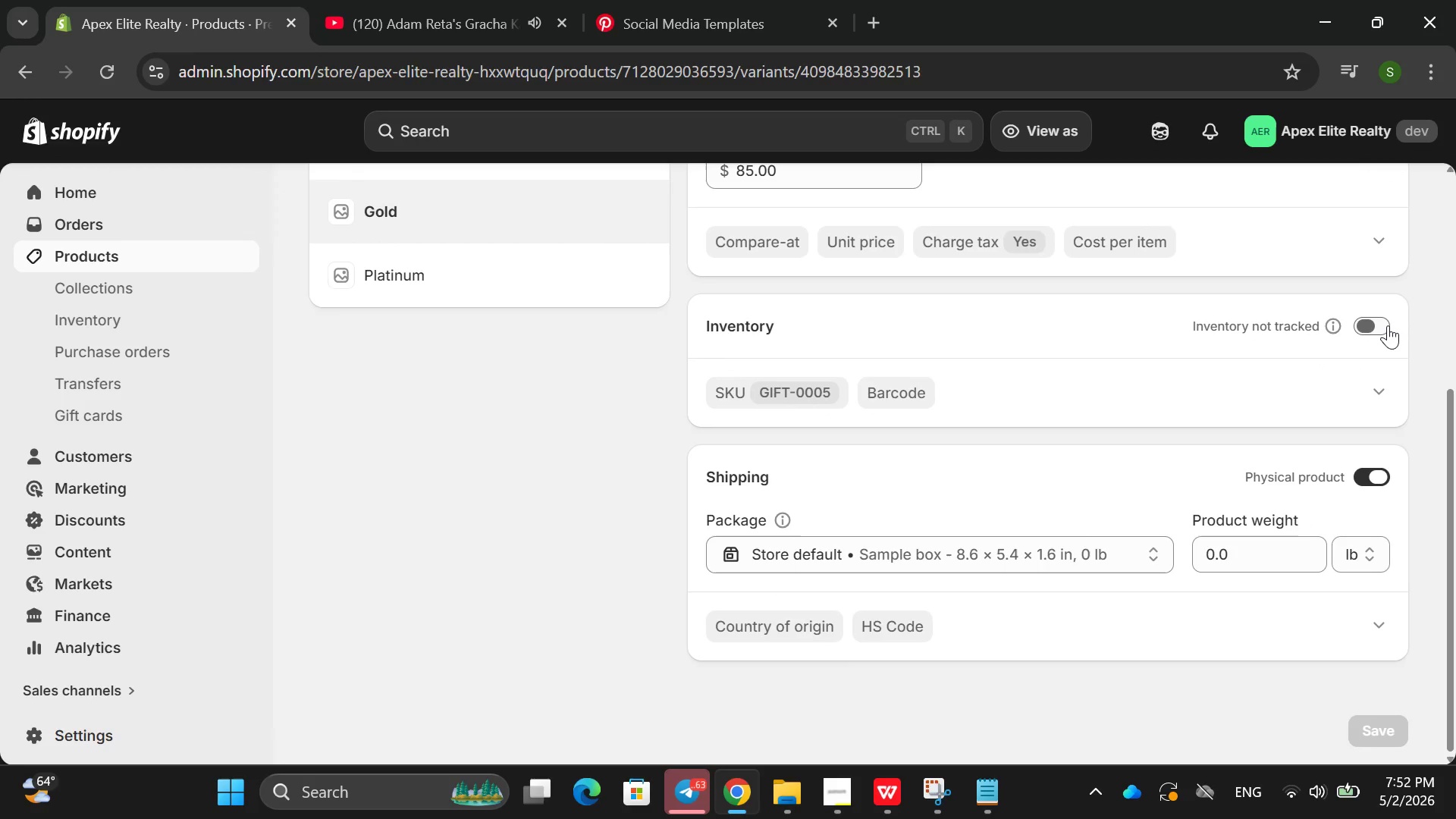 
left_click([1388, 325])
 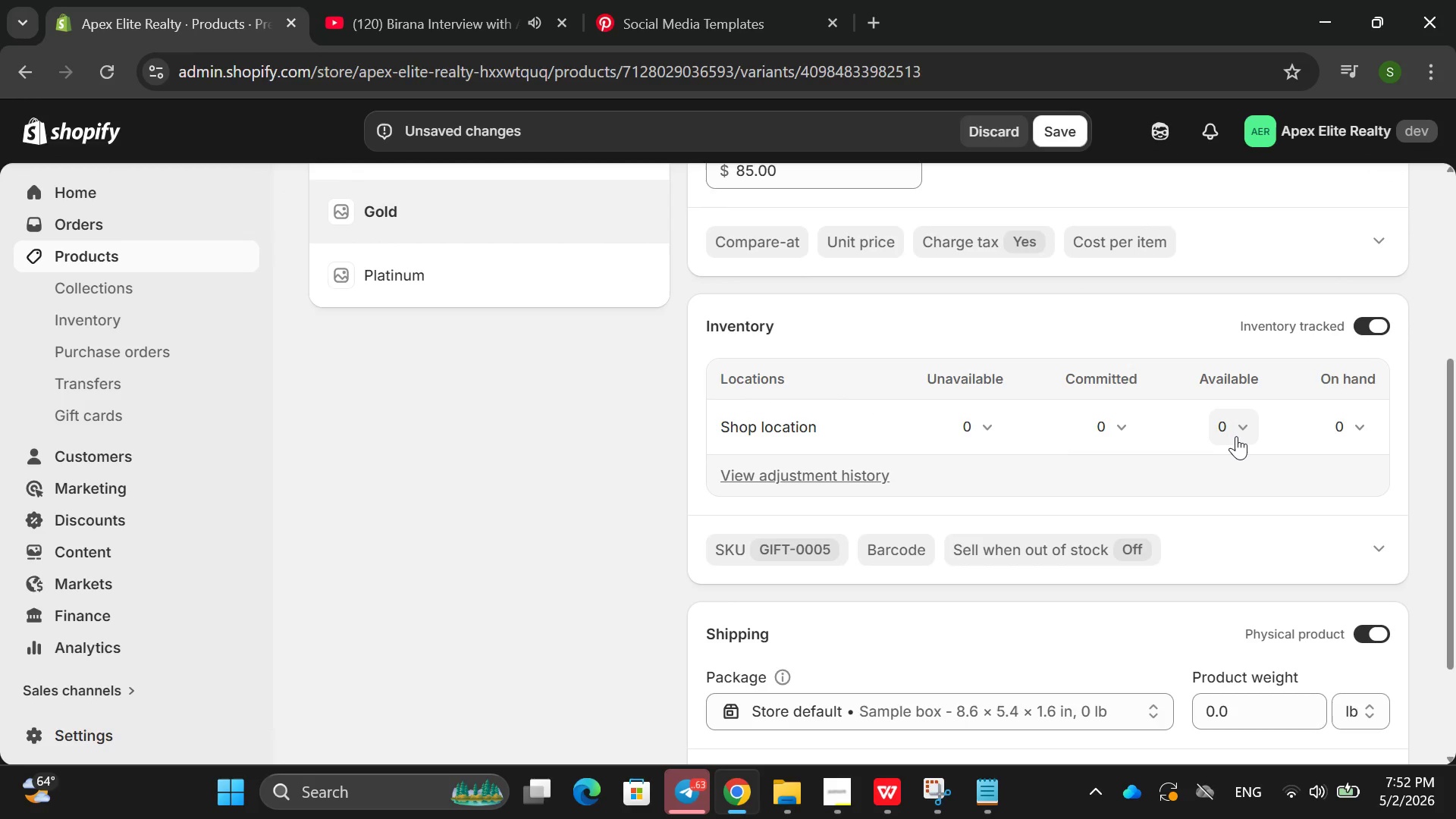 
left_click([1238, 434])
 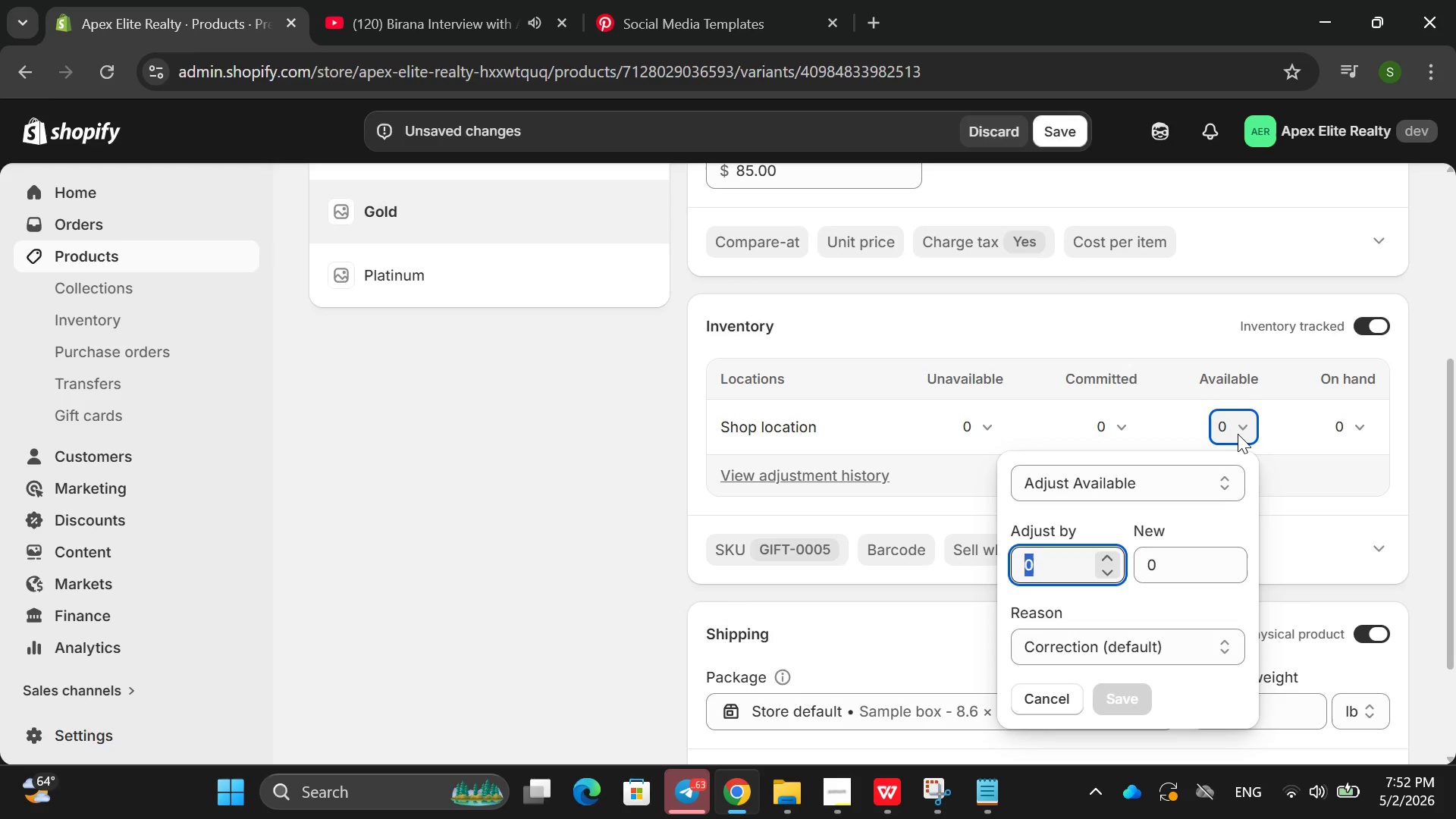 
wait(5.41)
 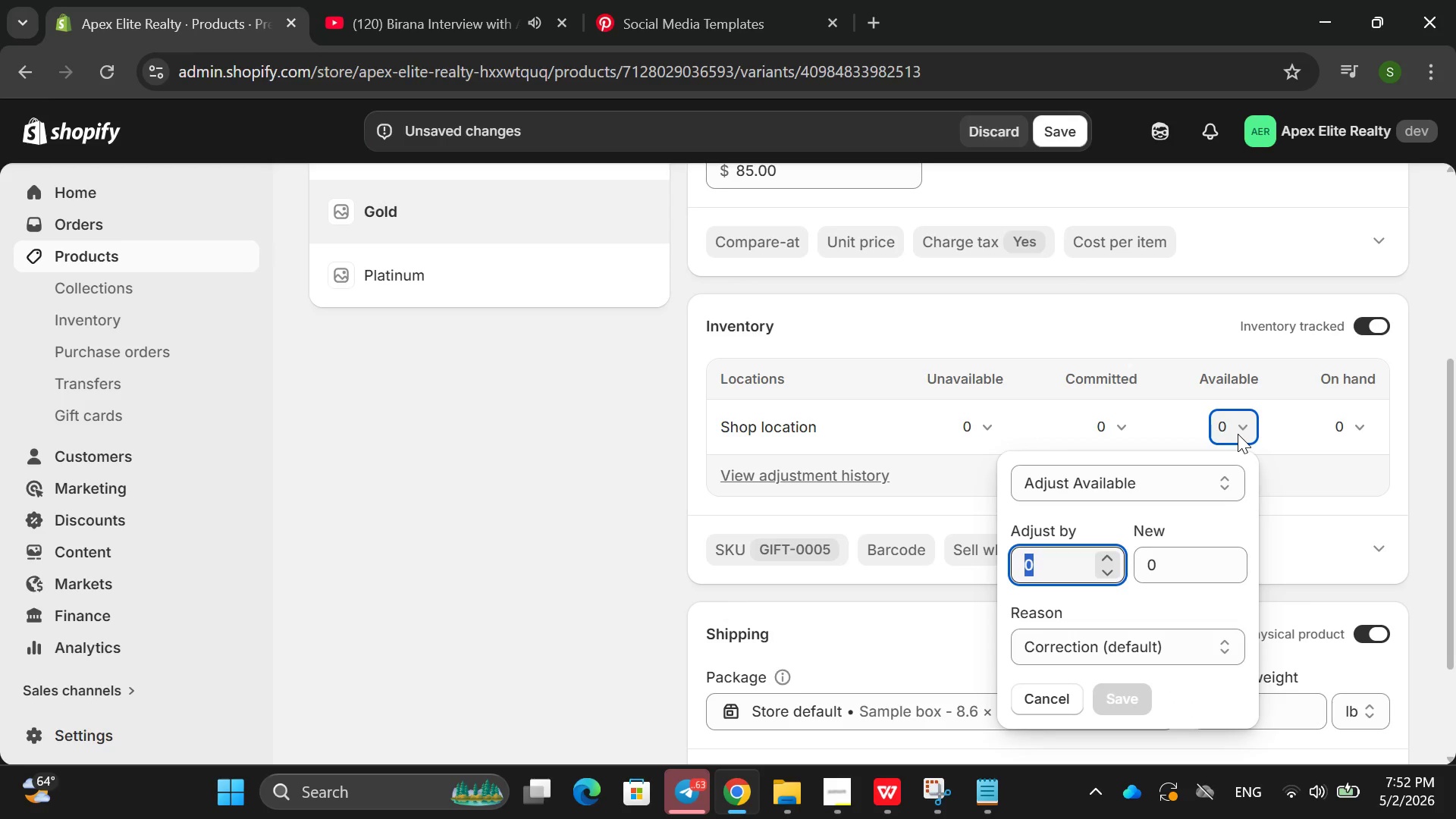 
type(50)
 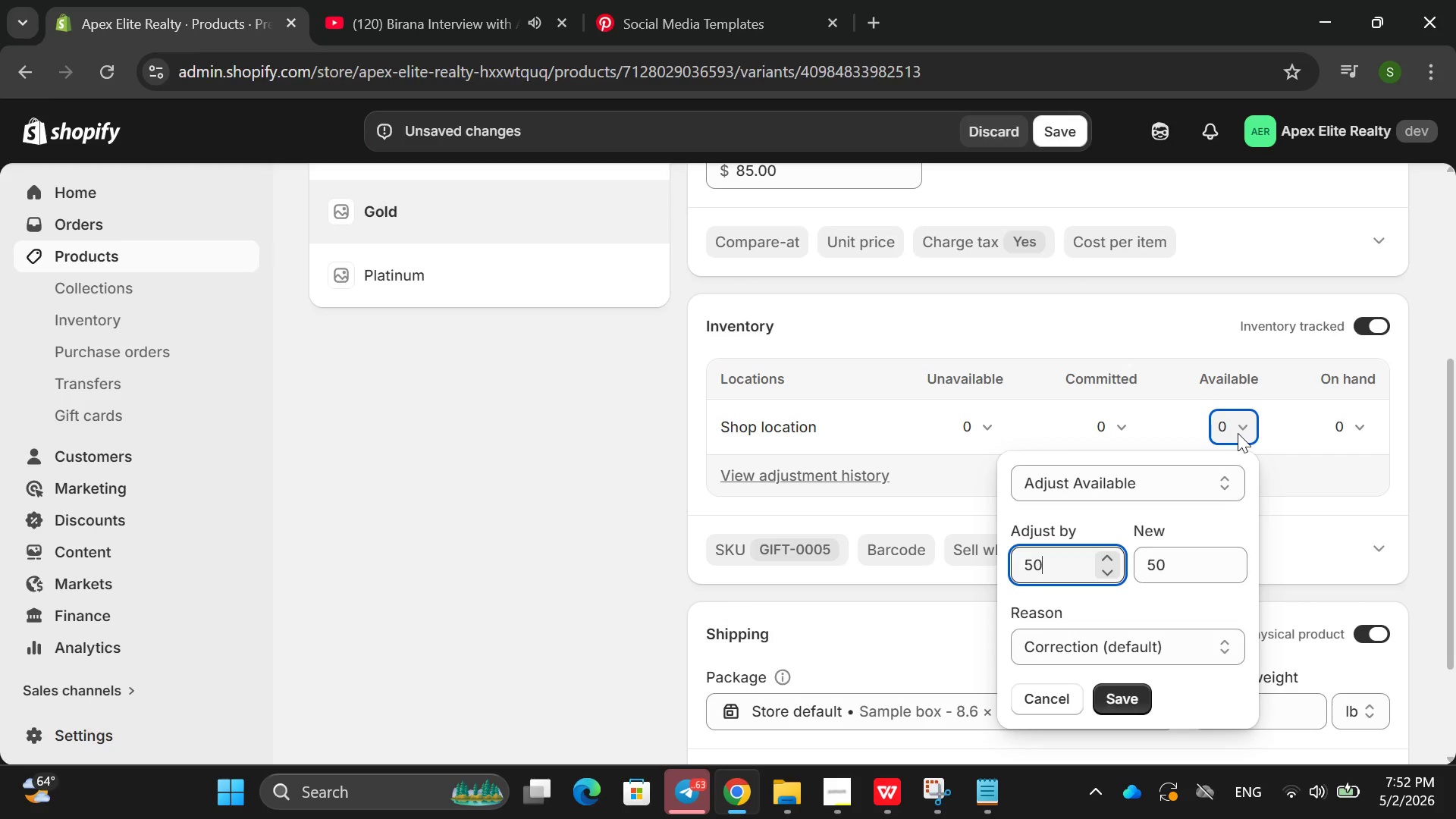 
key(Enter)
 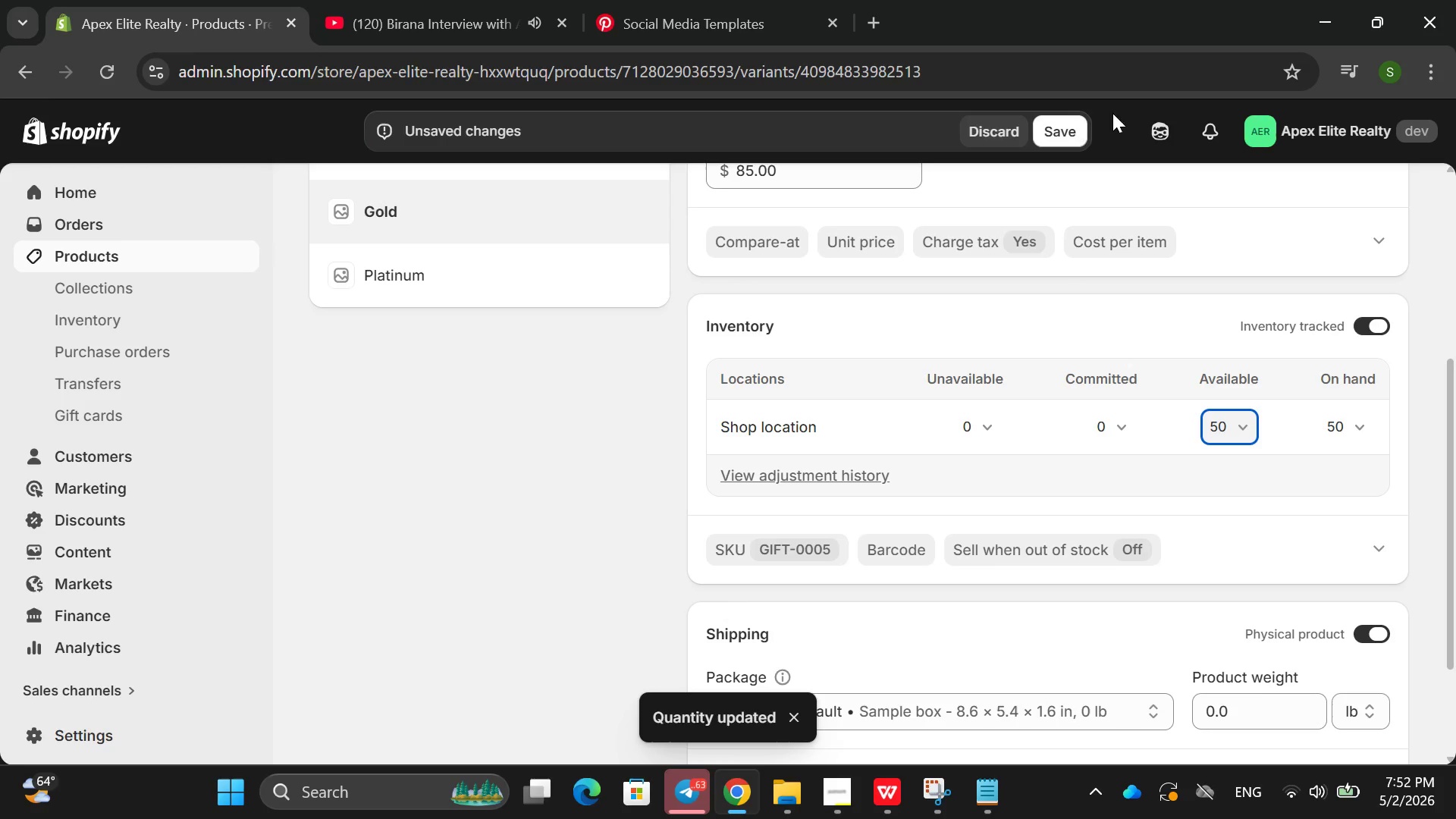 
left_click([1056, 133])
 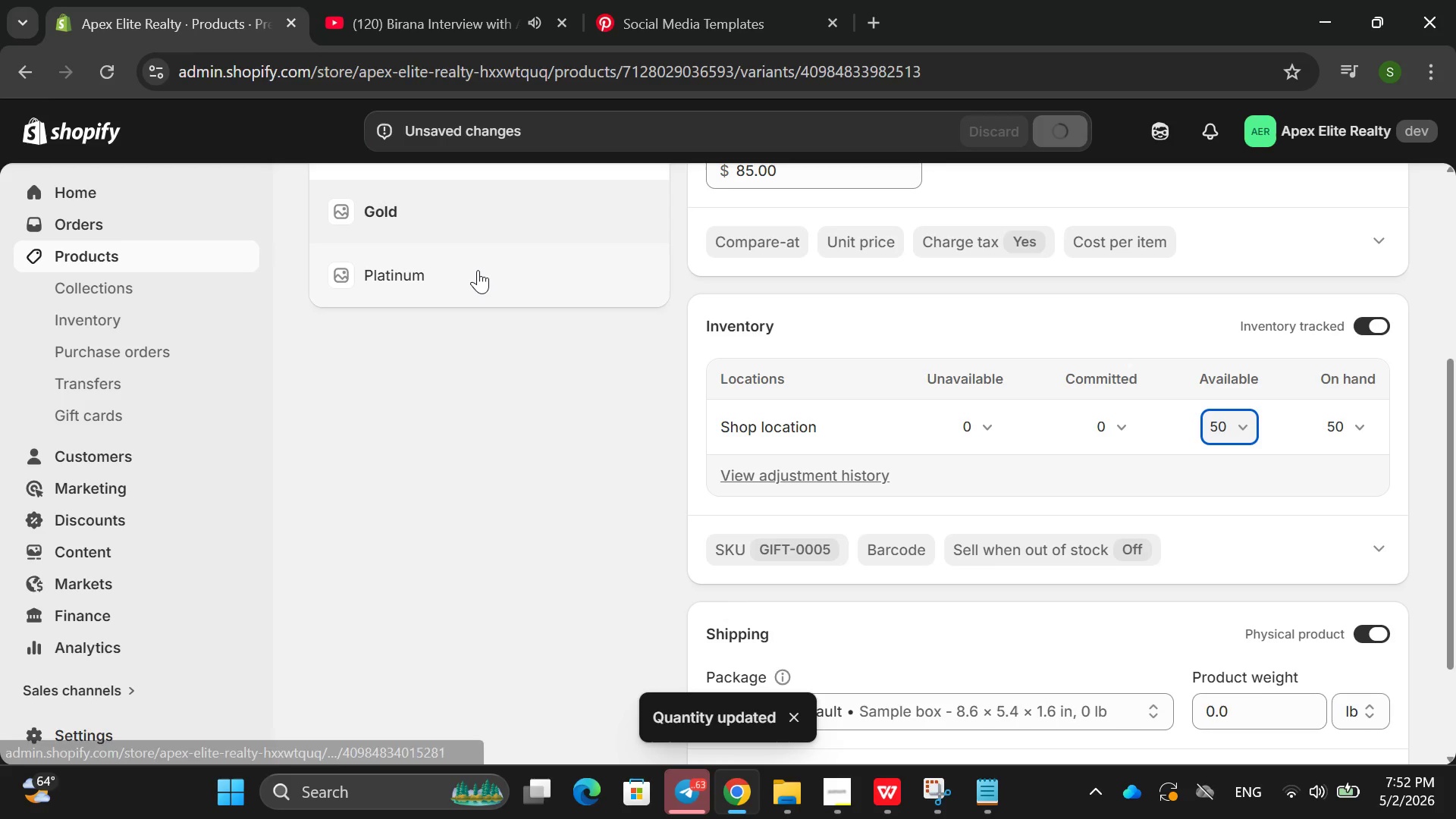 
left_click([478, 270])
 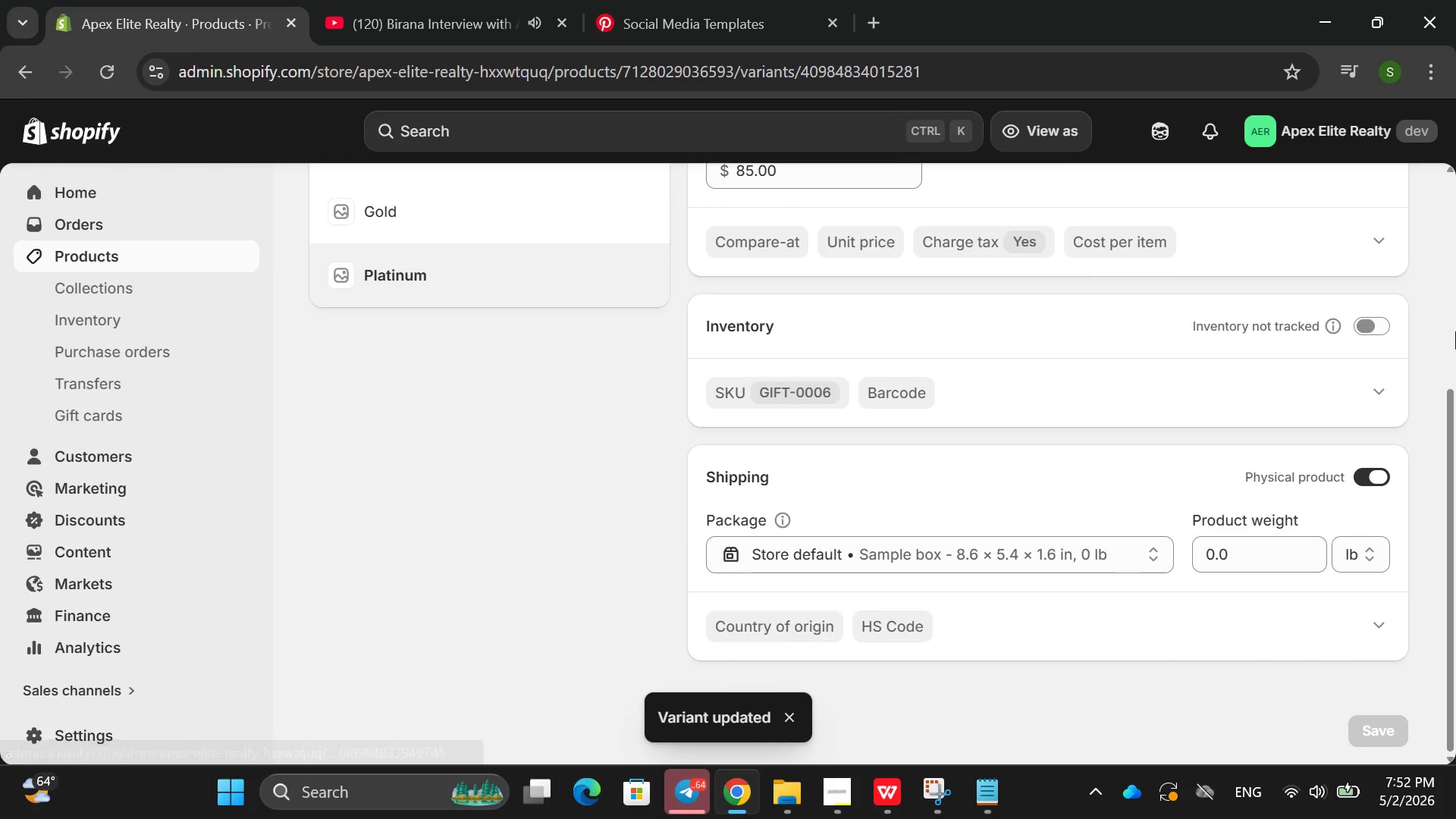 
wait(5.92)
 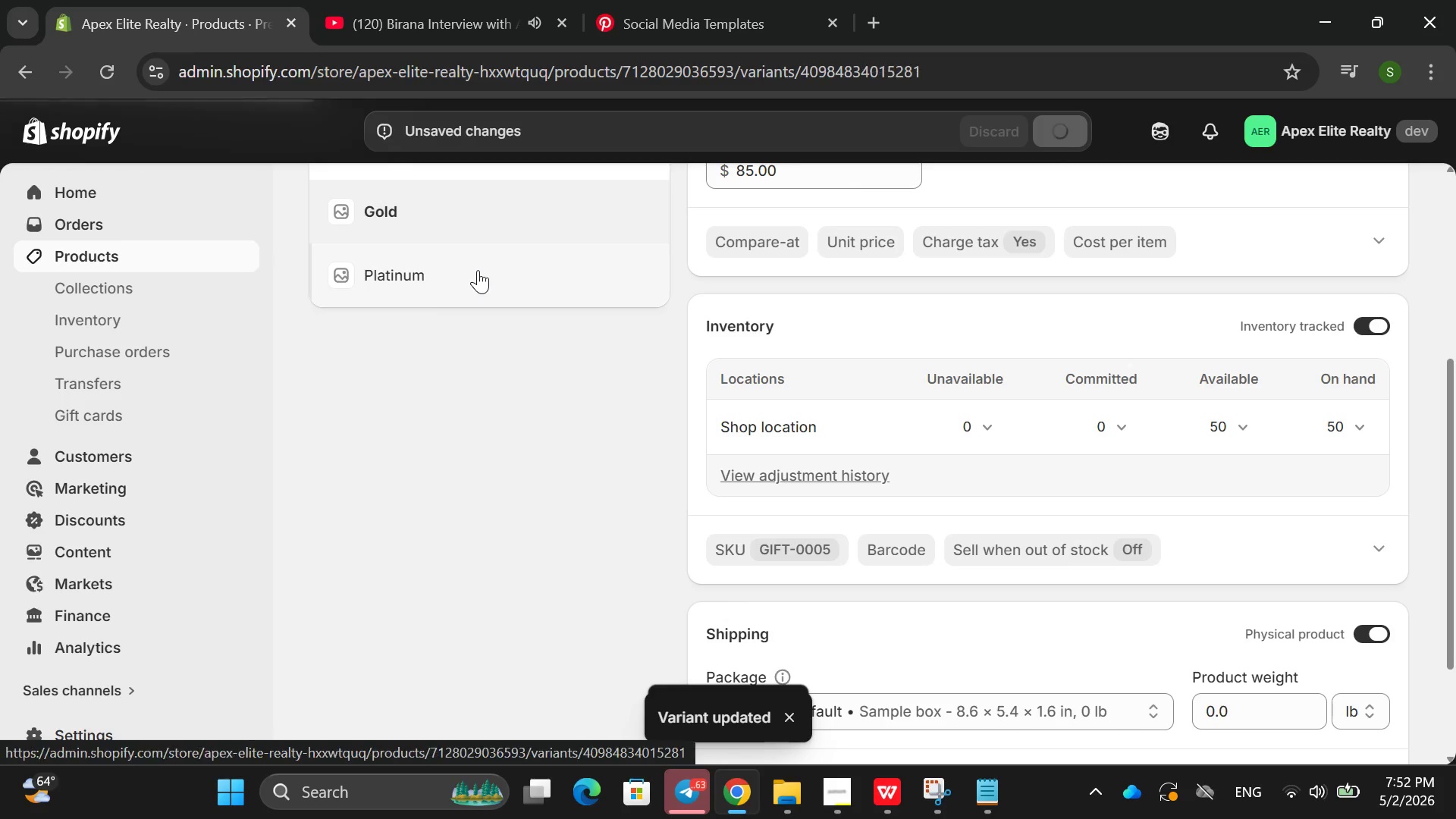 
left_click([1376, 336])
 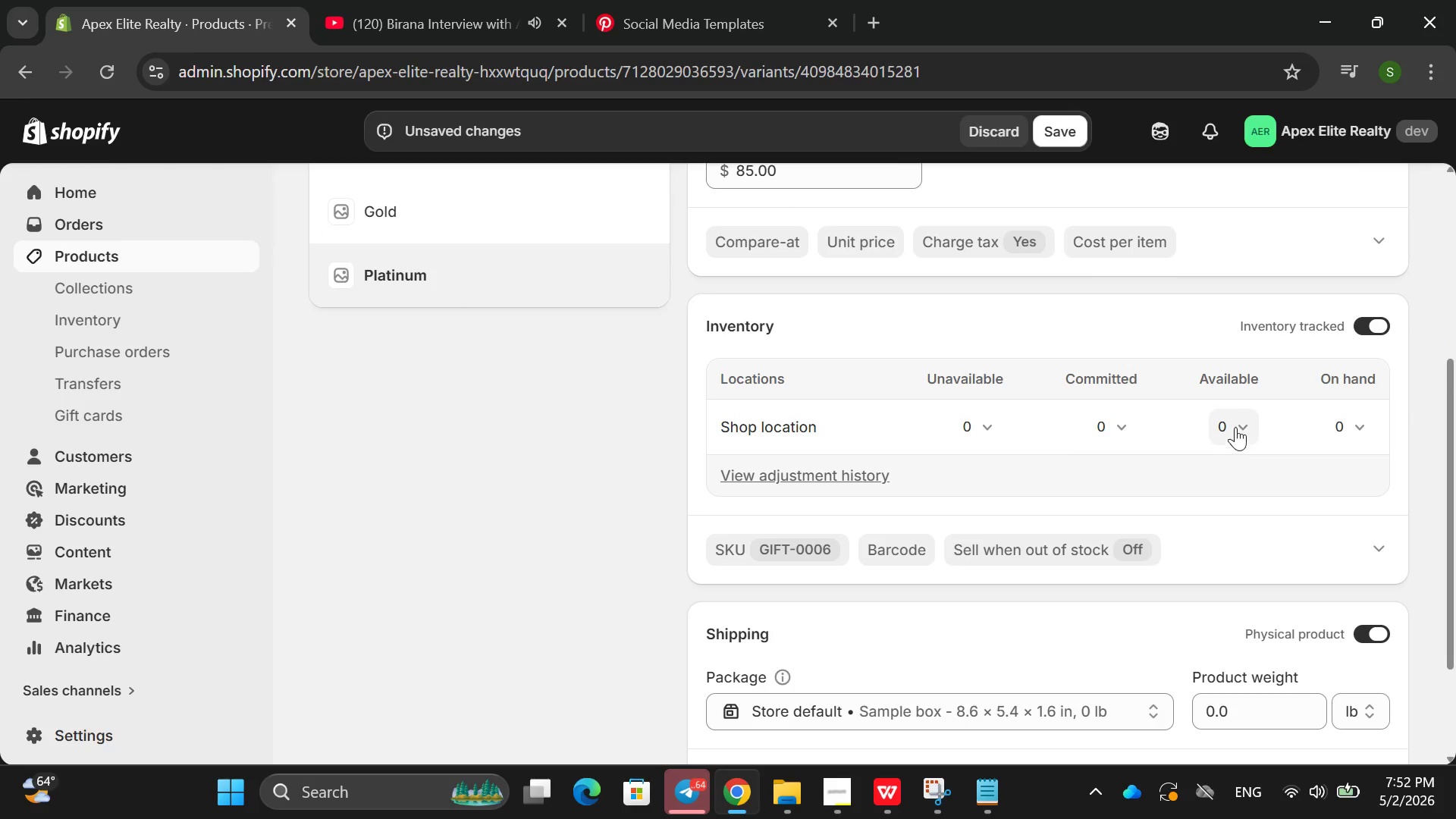 
left_click([1235, 427])
 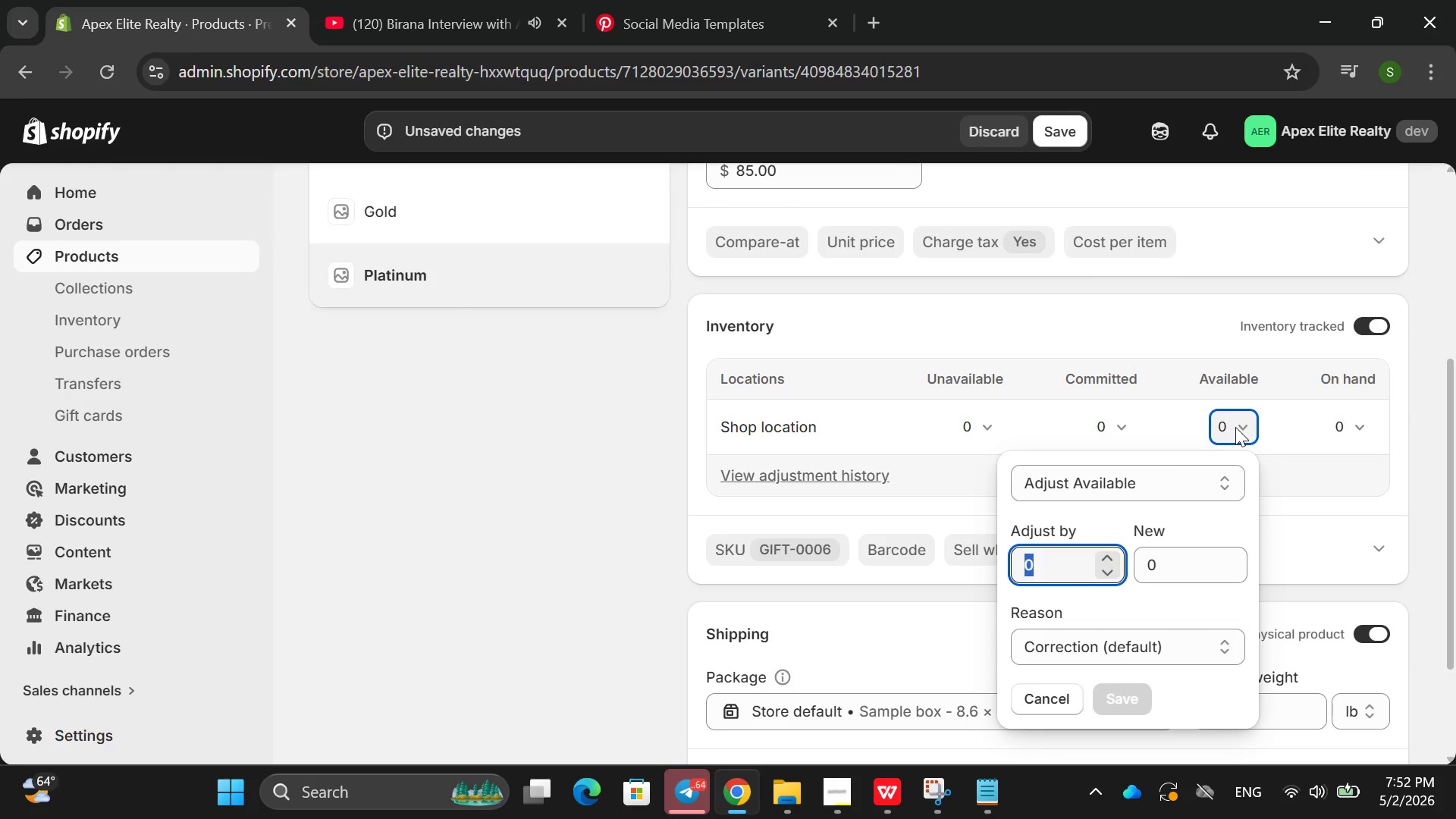 
type(30)
 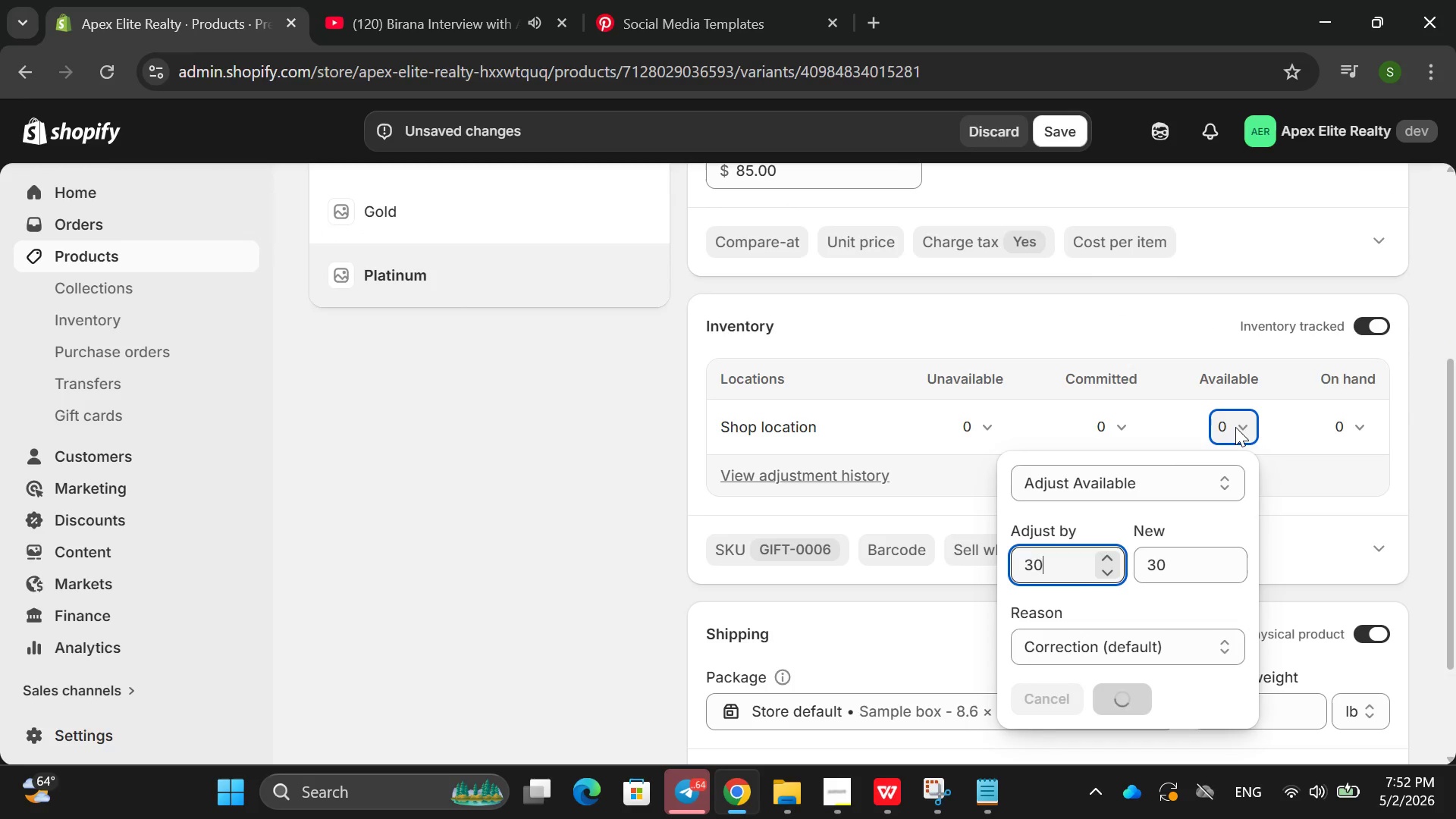 
key(Enter)
 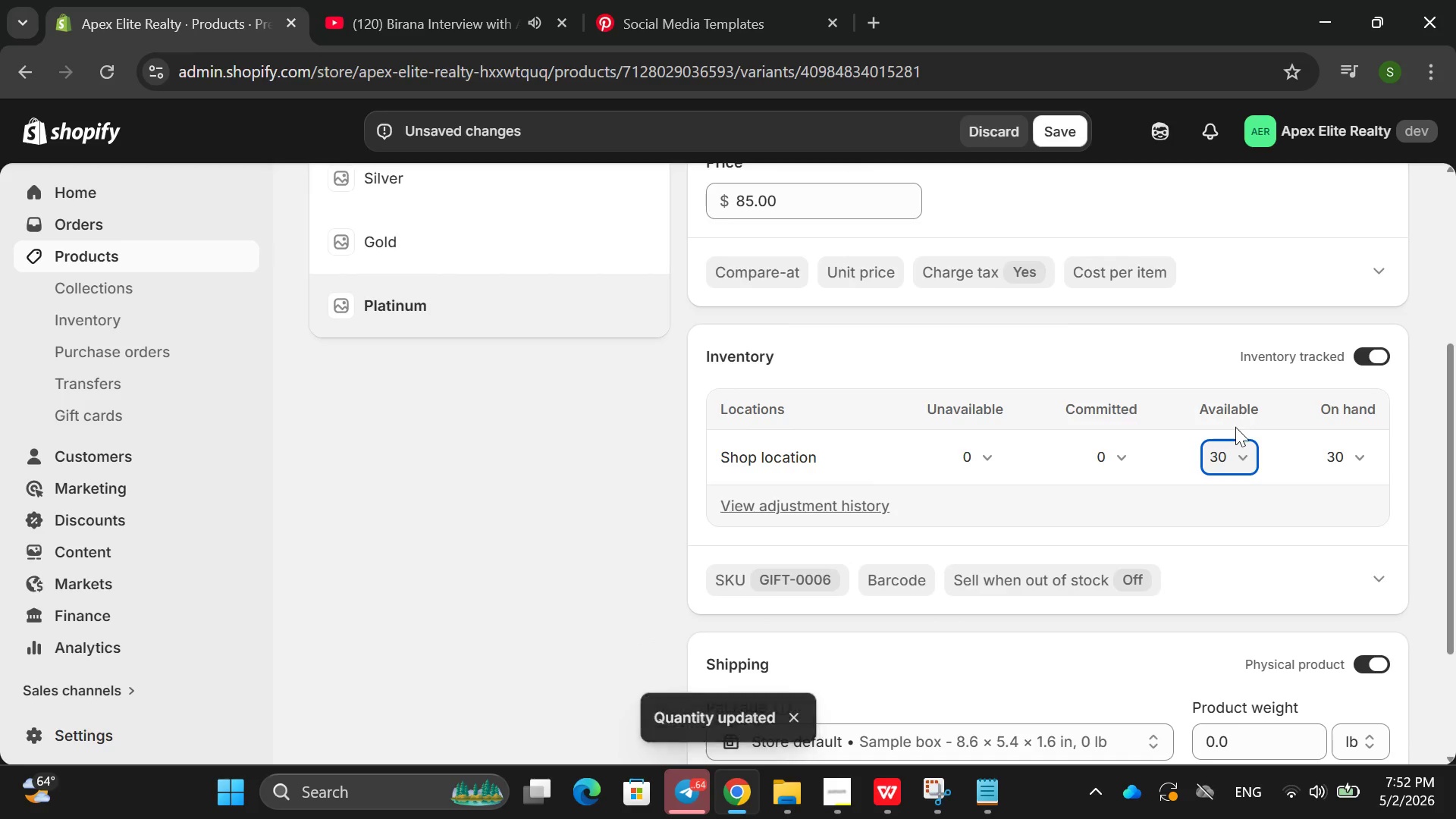 
wait(7.47)
 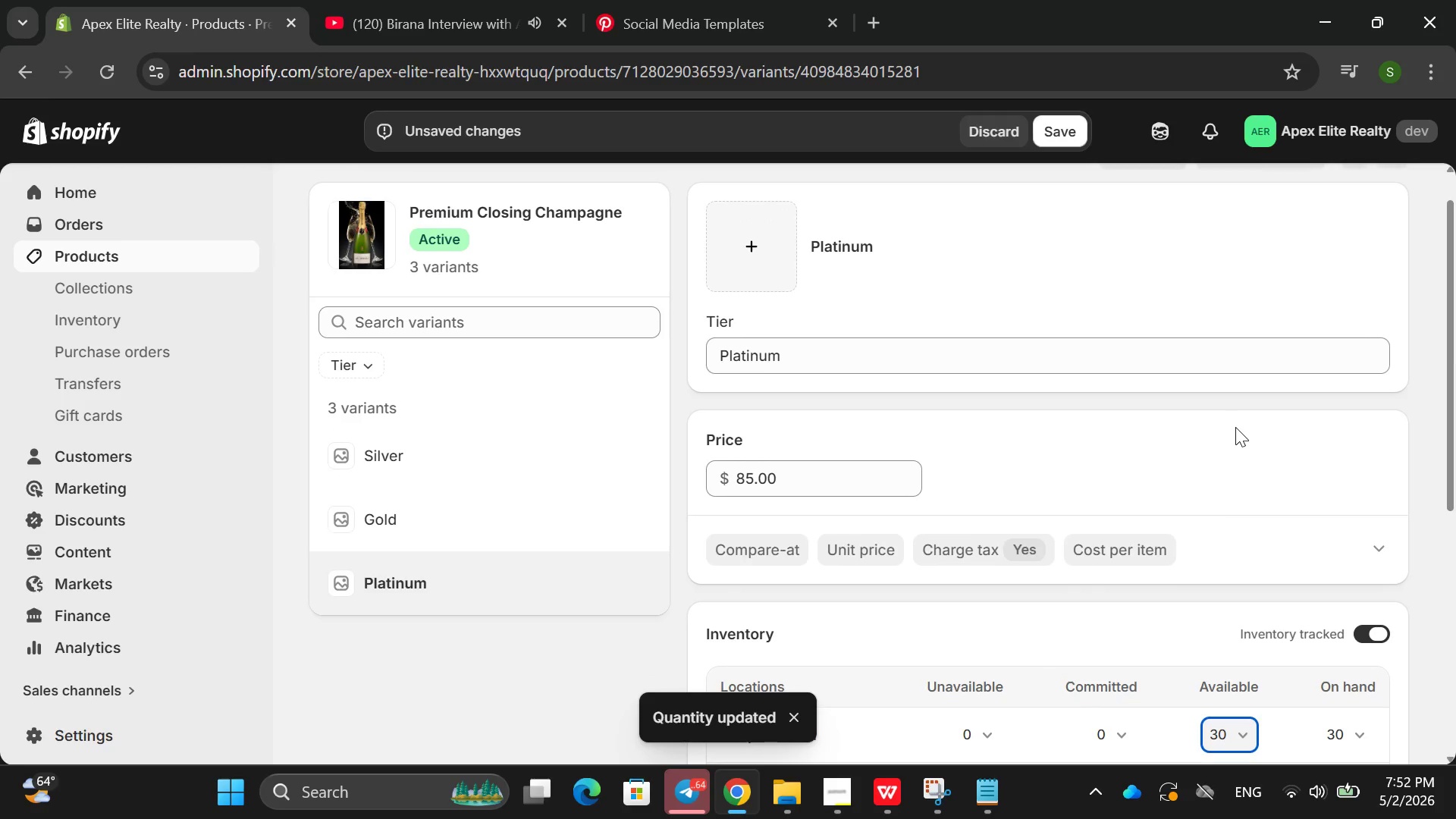 
left_click([748, 273])
 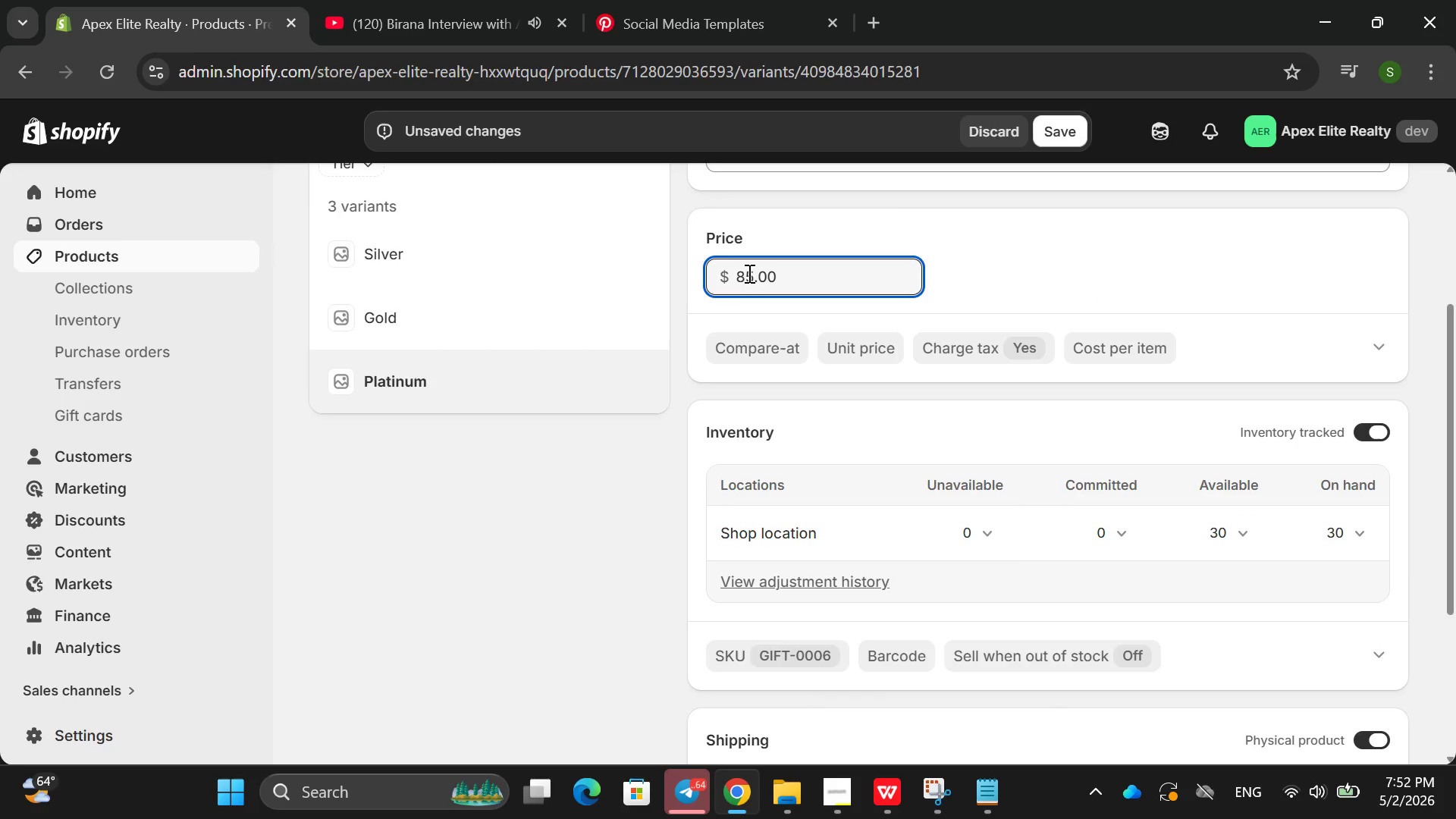 
key(ArrowRight)
 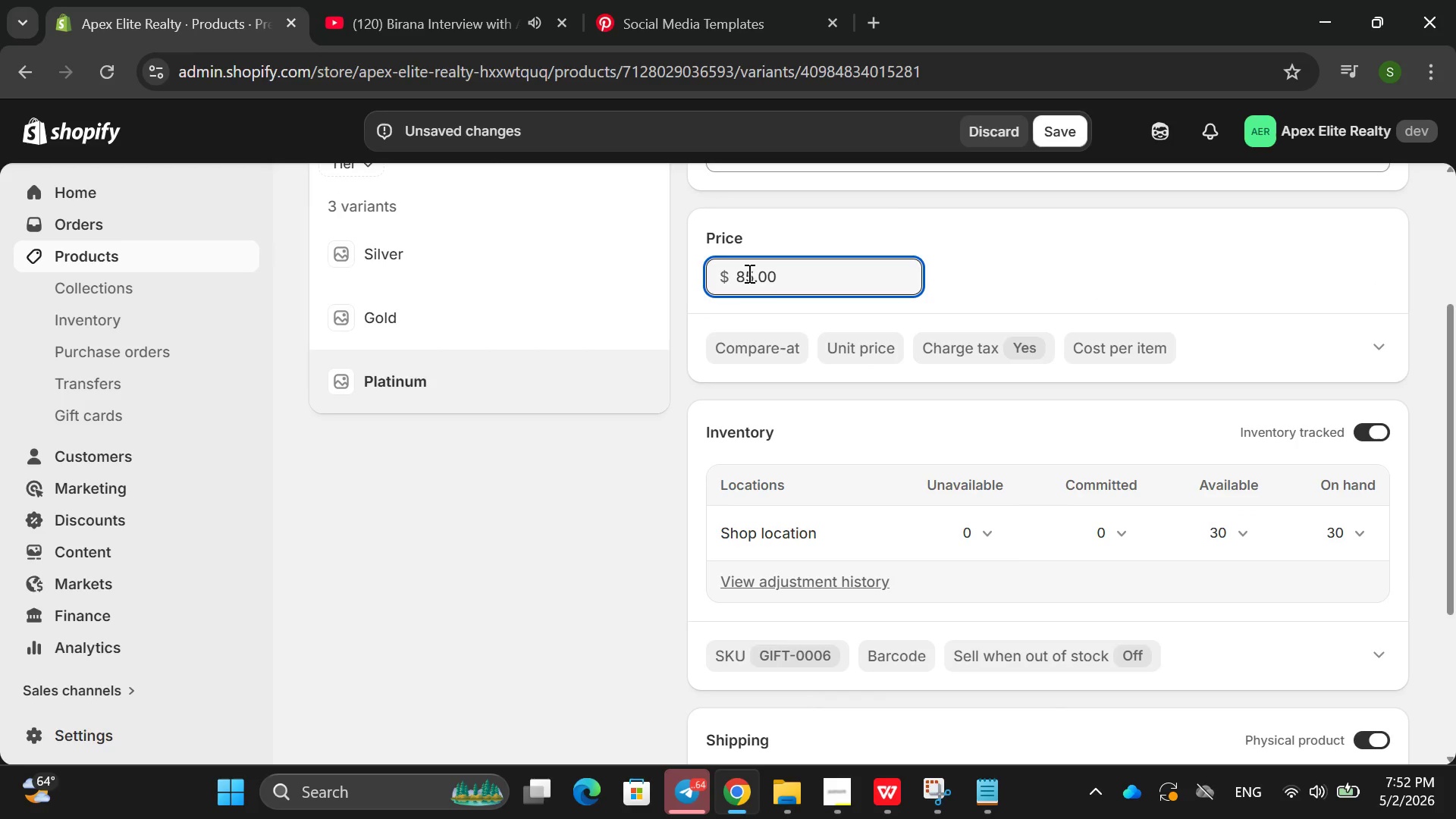 
key(Backspace)
key(Backspace)
type(119)
 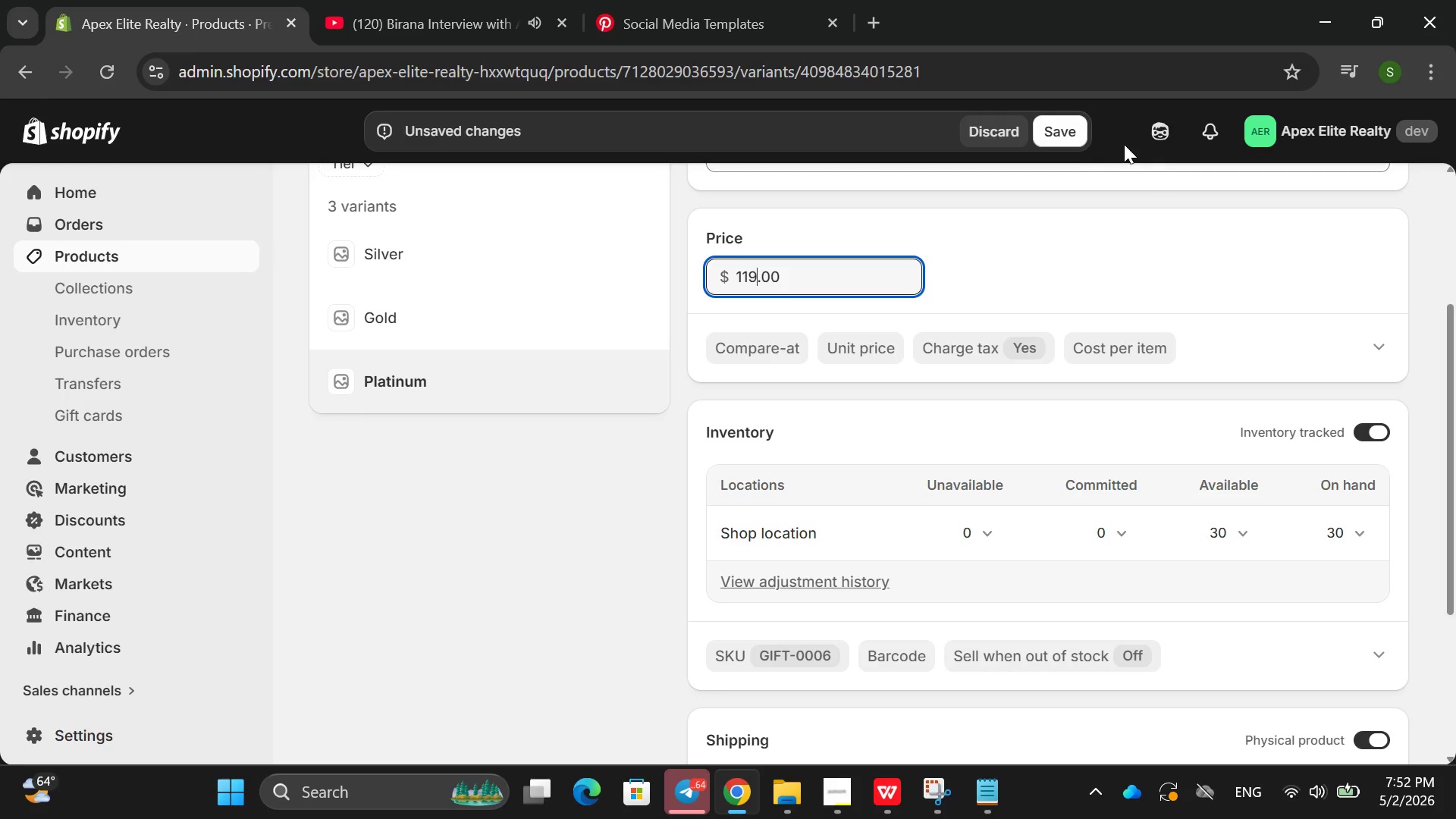 
left_click([1090, 143])
 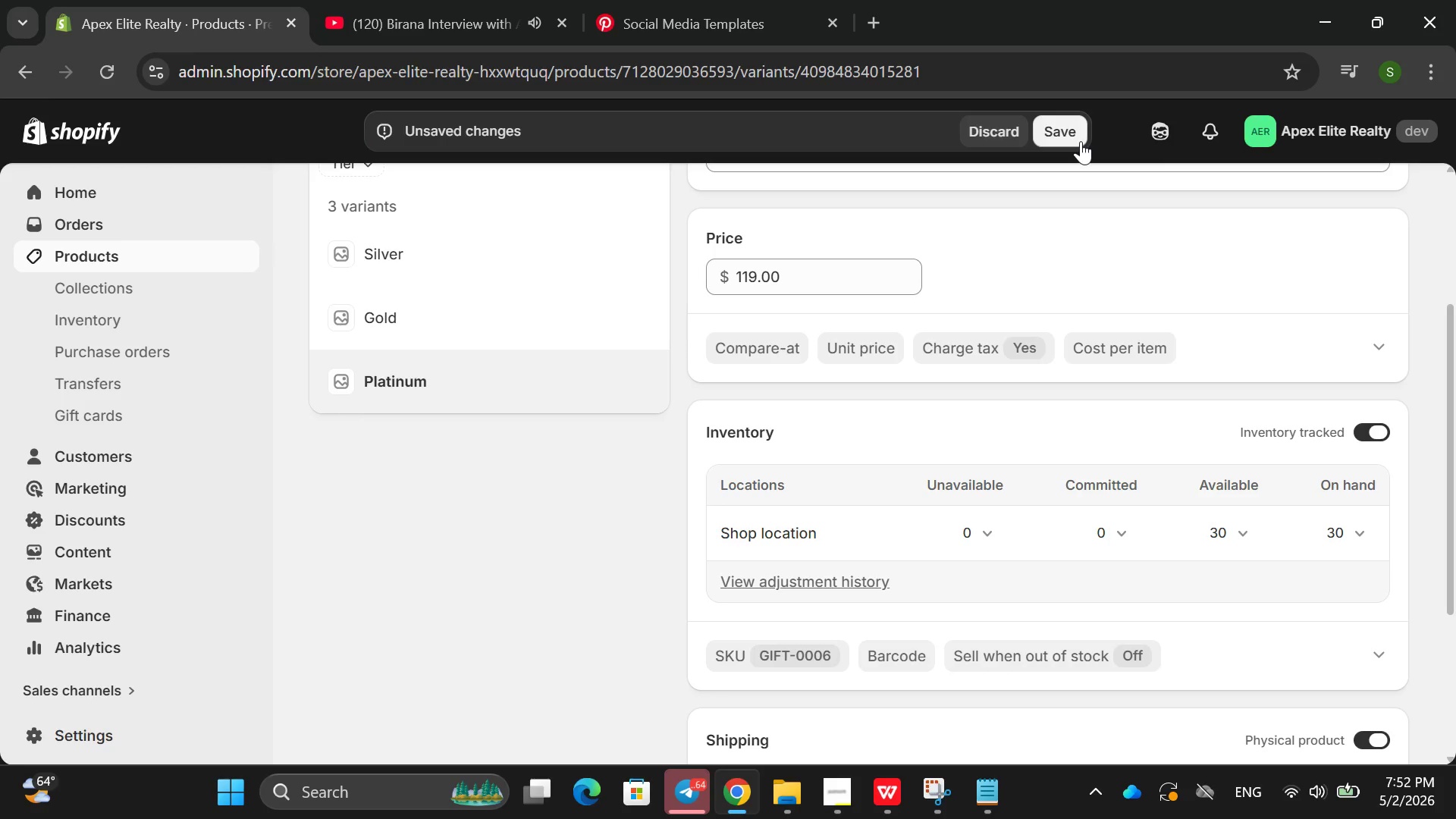 
left_click([1081, 141])
 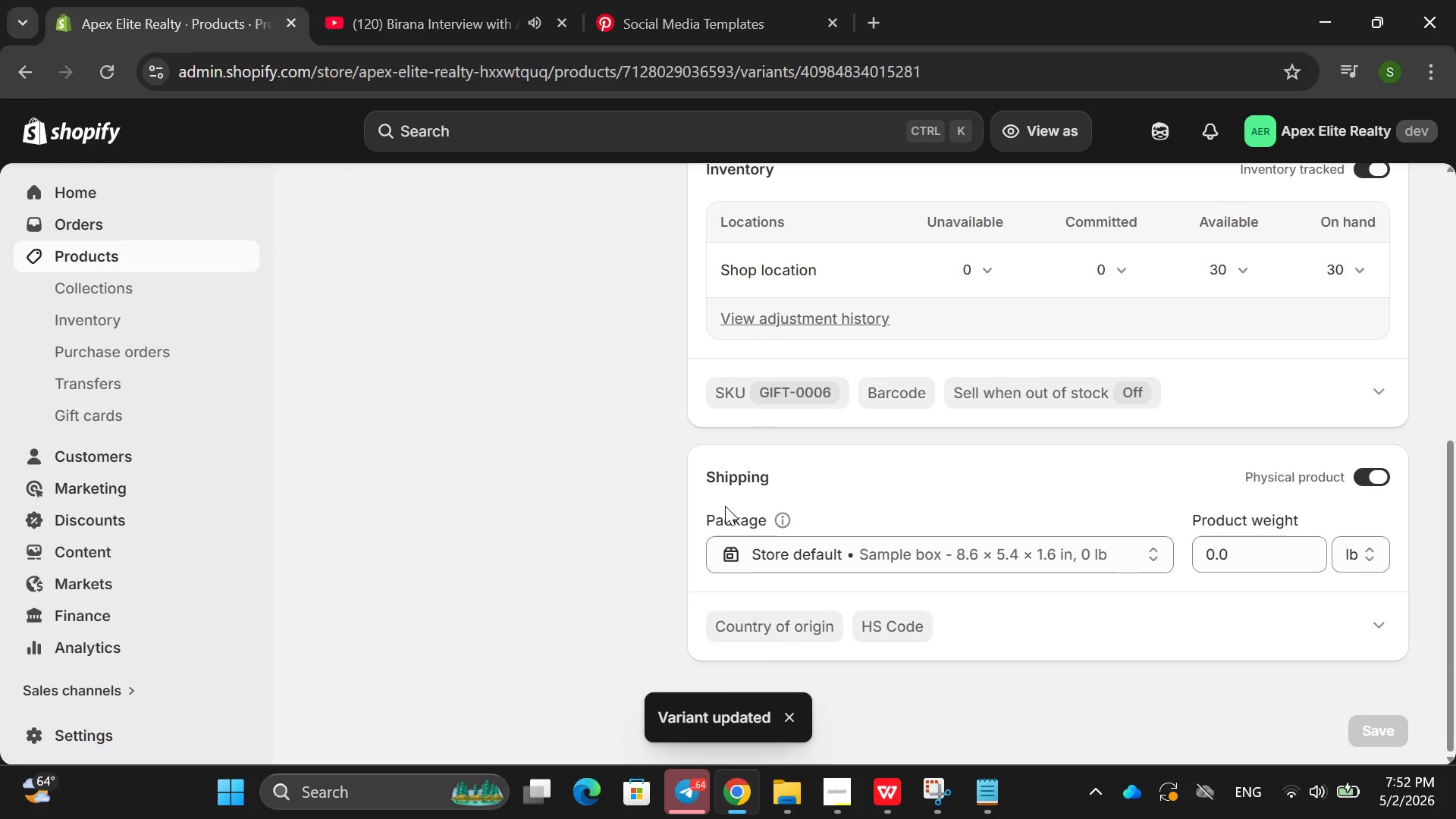 
wait(9.7)
 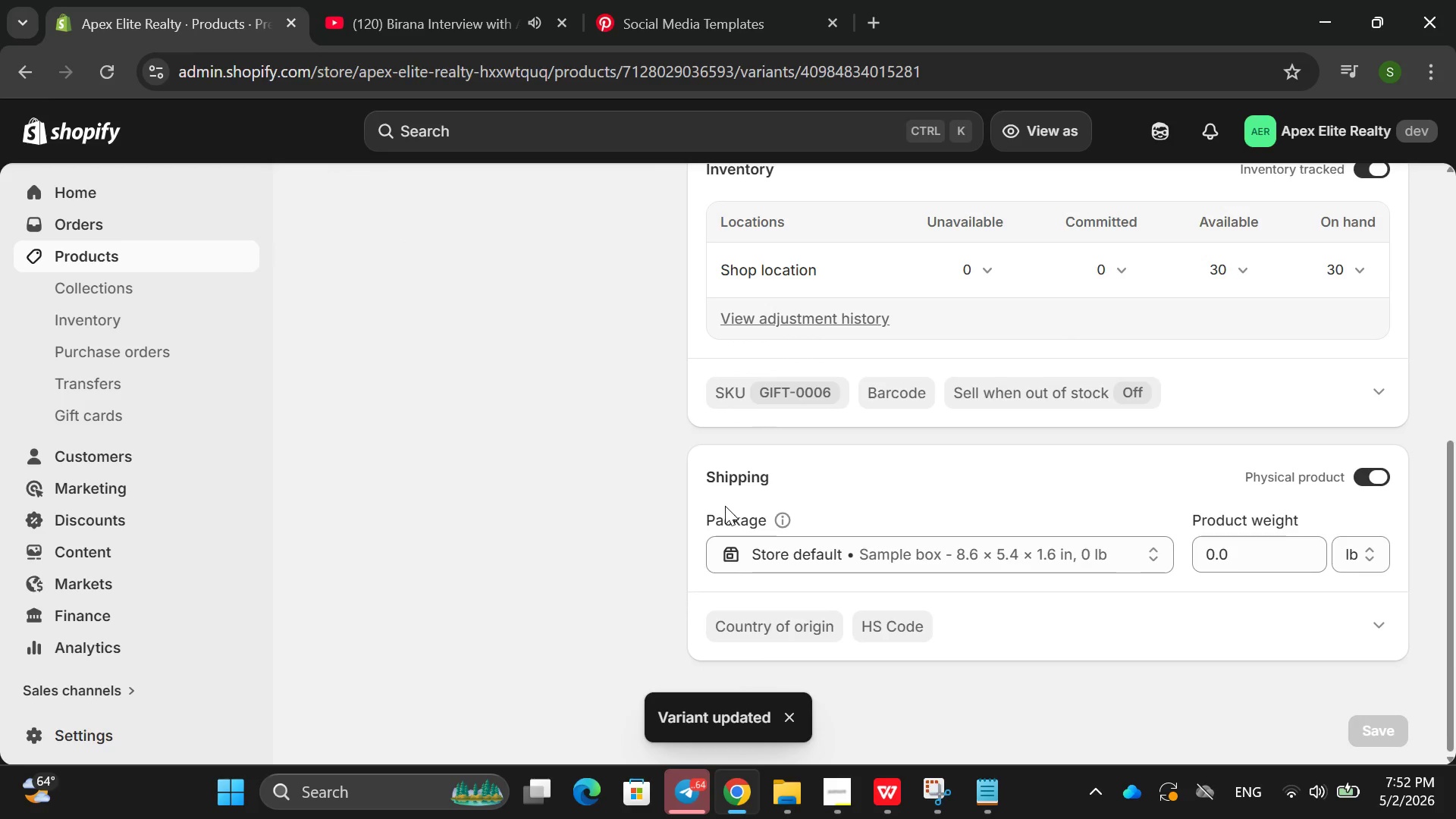 
left_click([21, 74])
 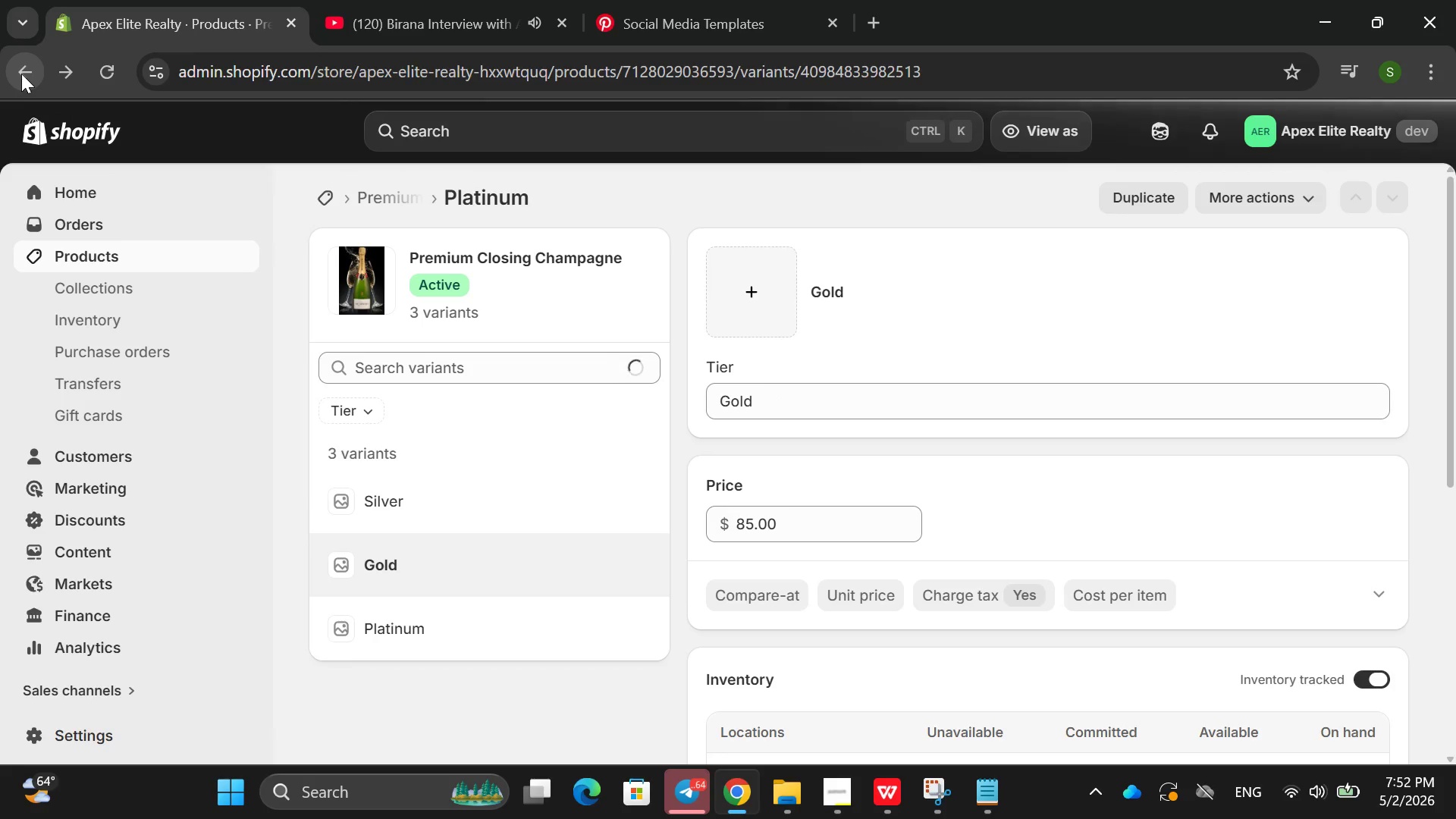 
left_click([21, 74])
 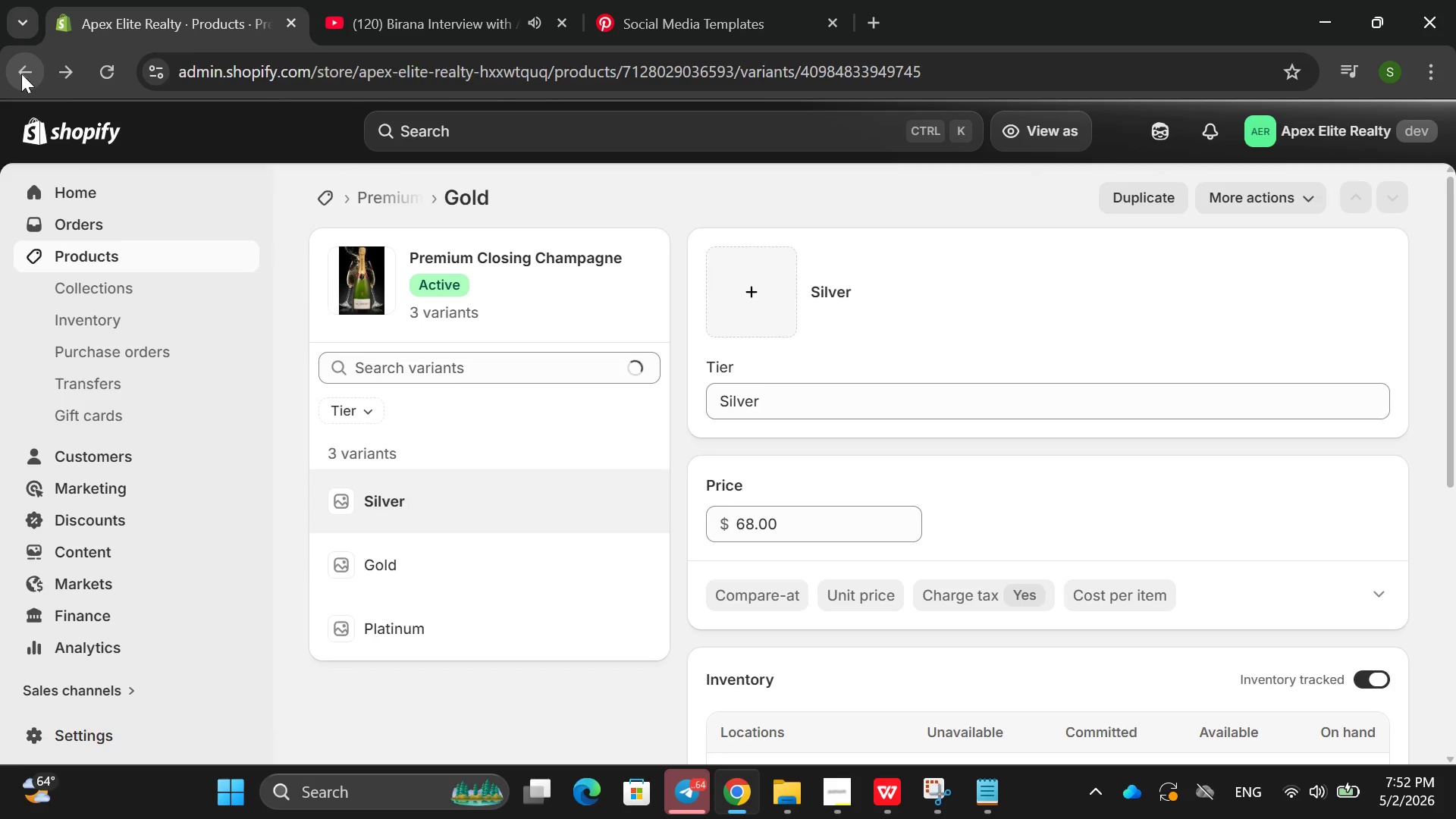 
left_click([21, 74])
 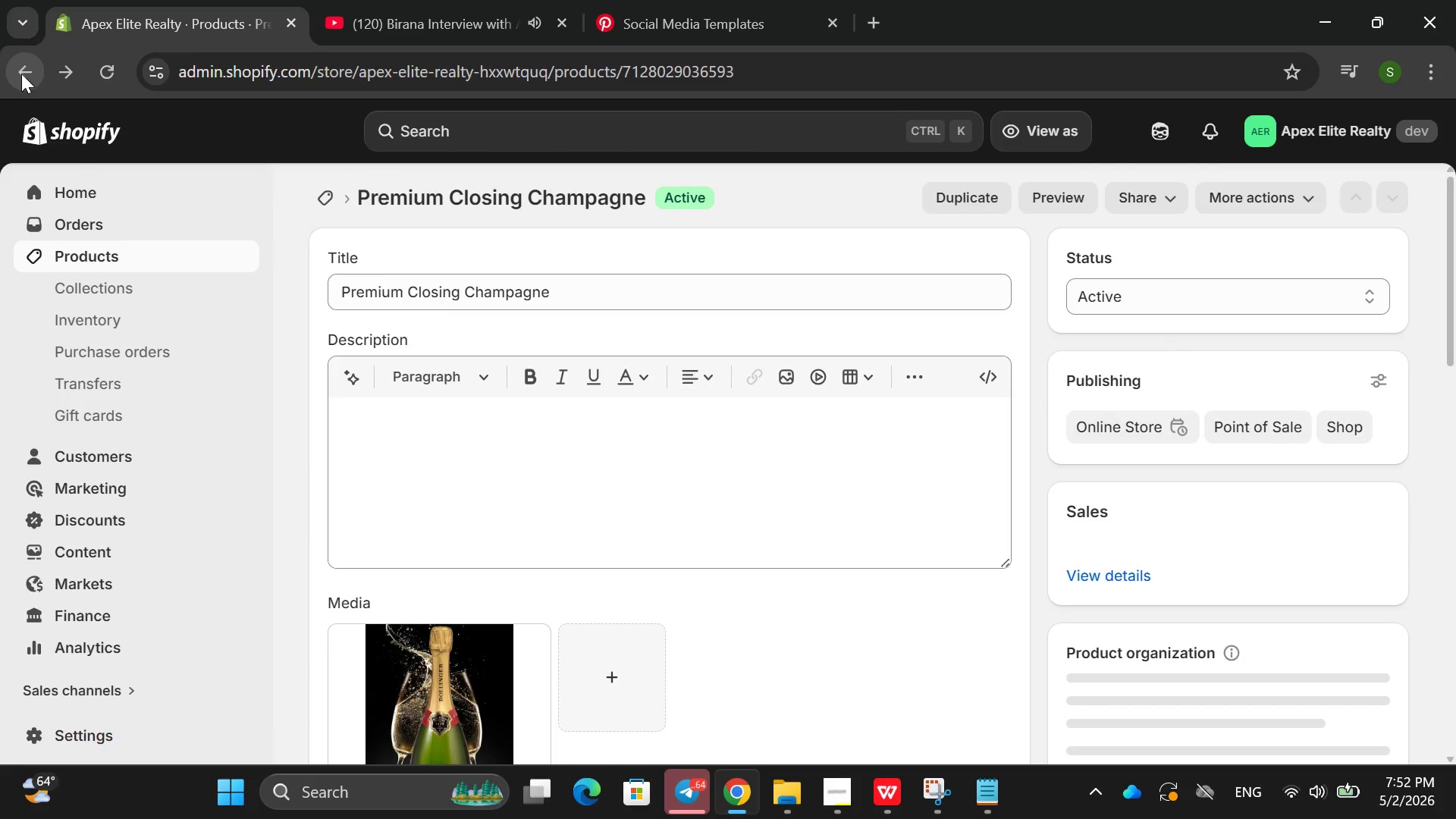 
key(Tab)
 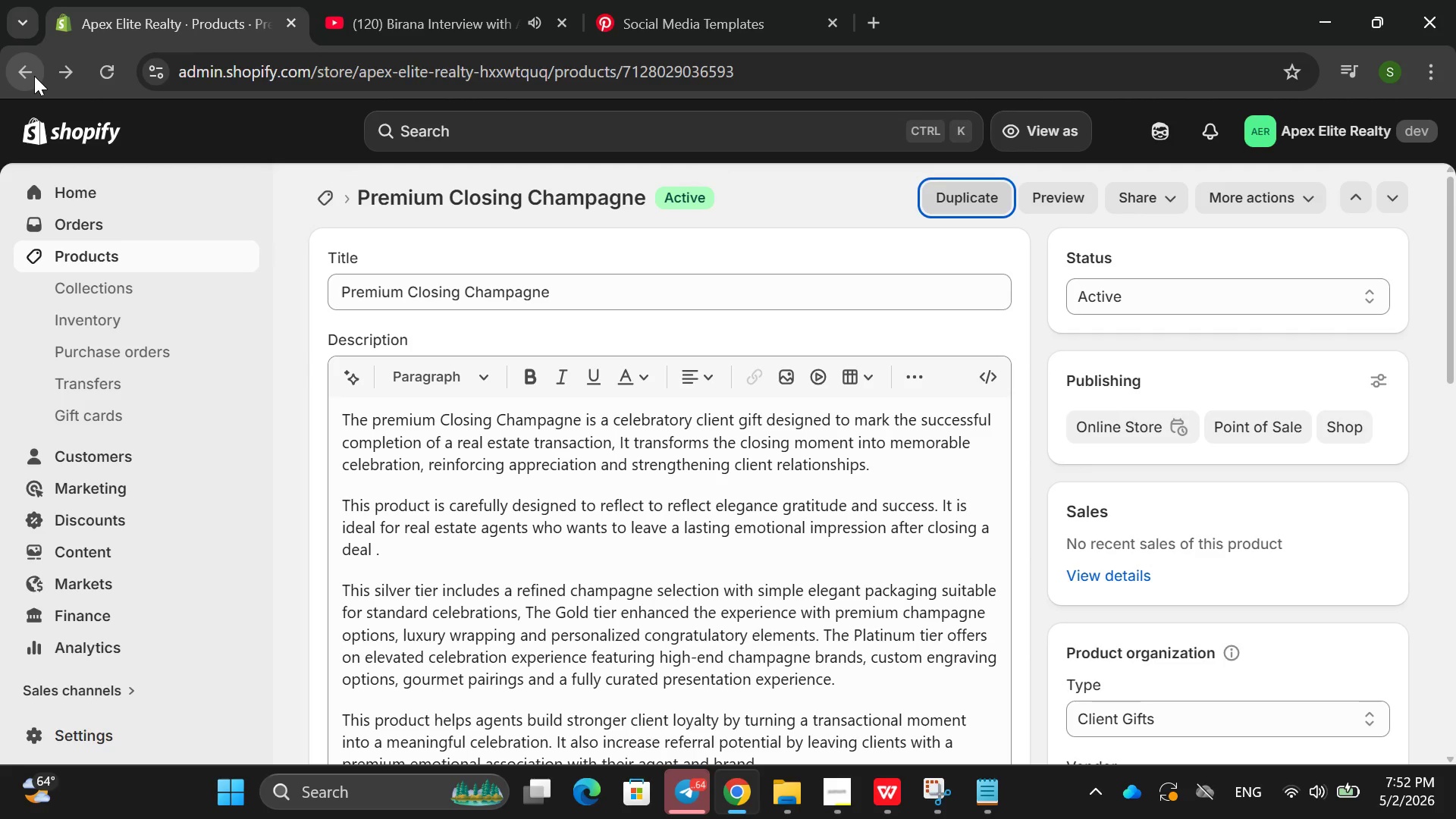 
left_click([34, 76])
 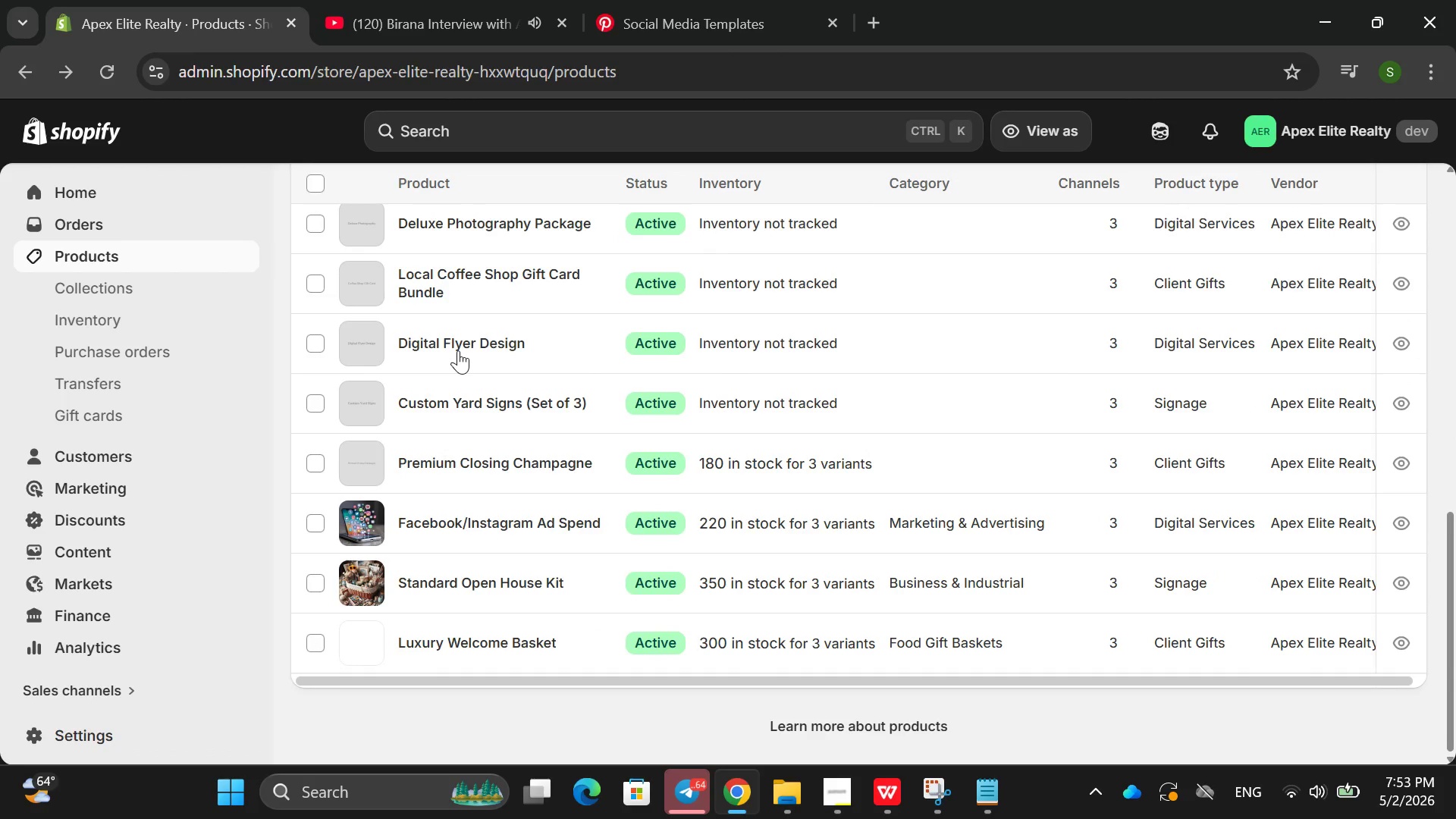 
wait(9.56)
 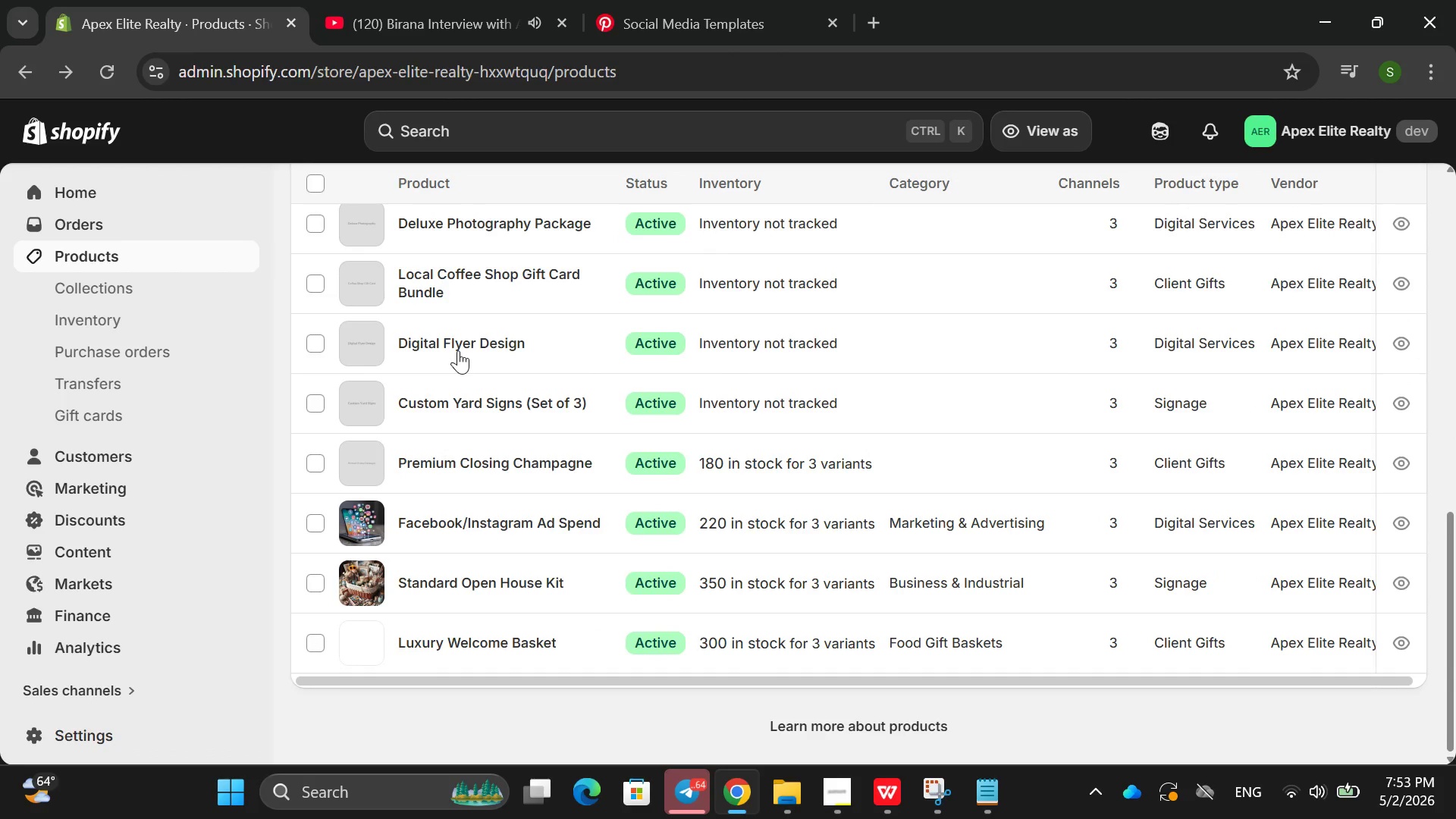 
left_click([504, 471])
 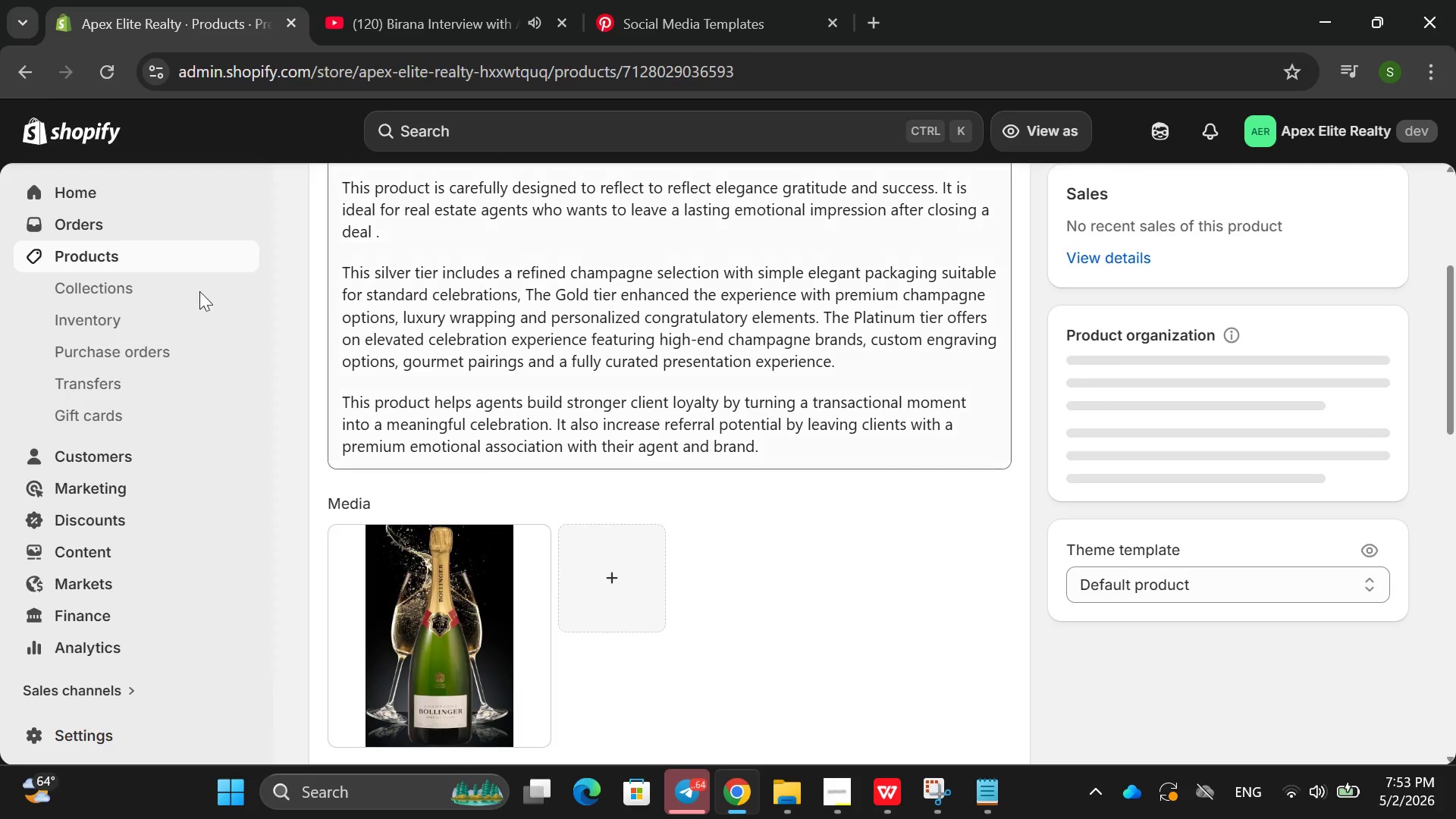 
left_click([15, 87])
 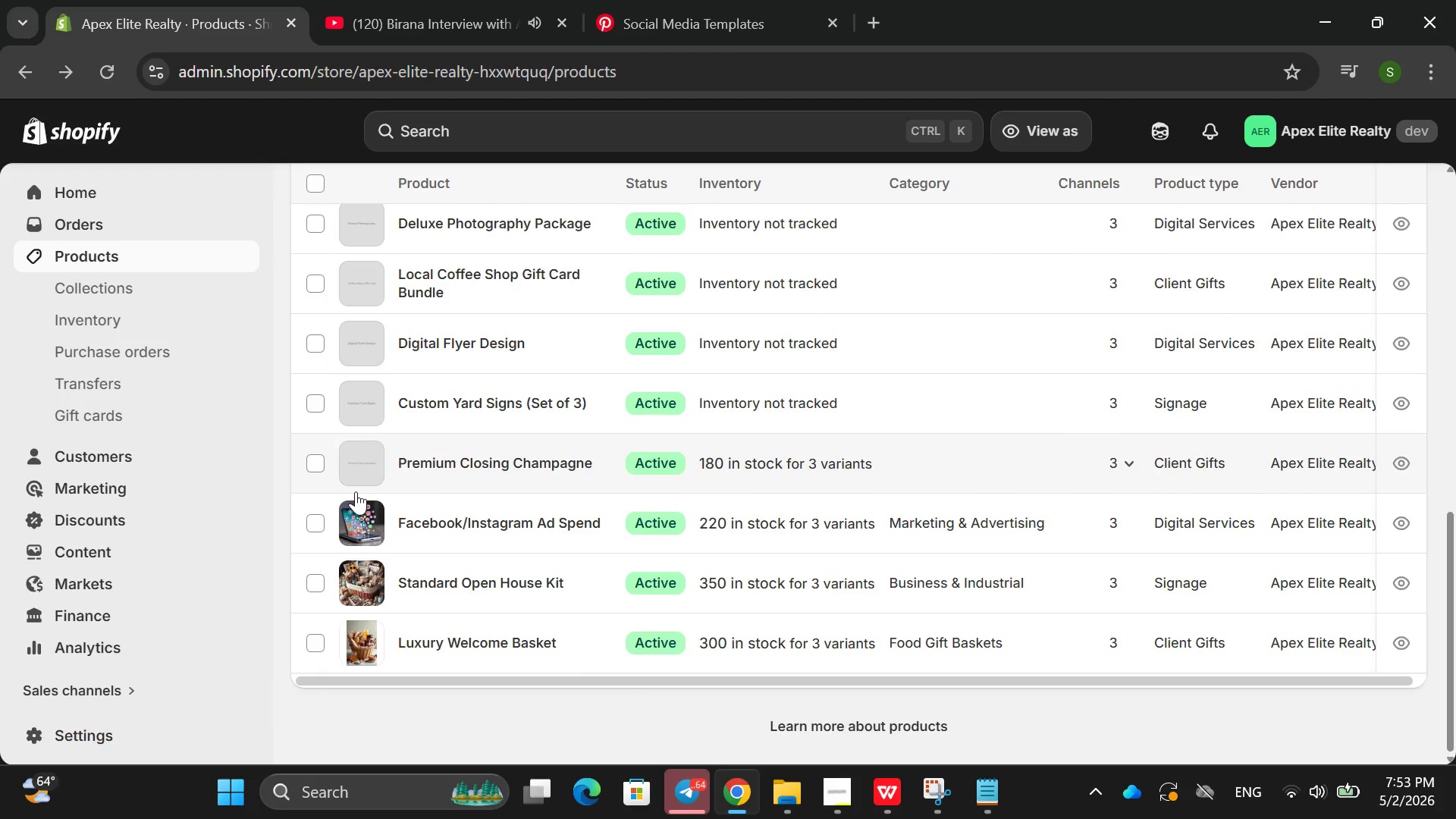 
wait(8.89)
 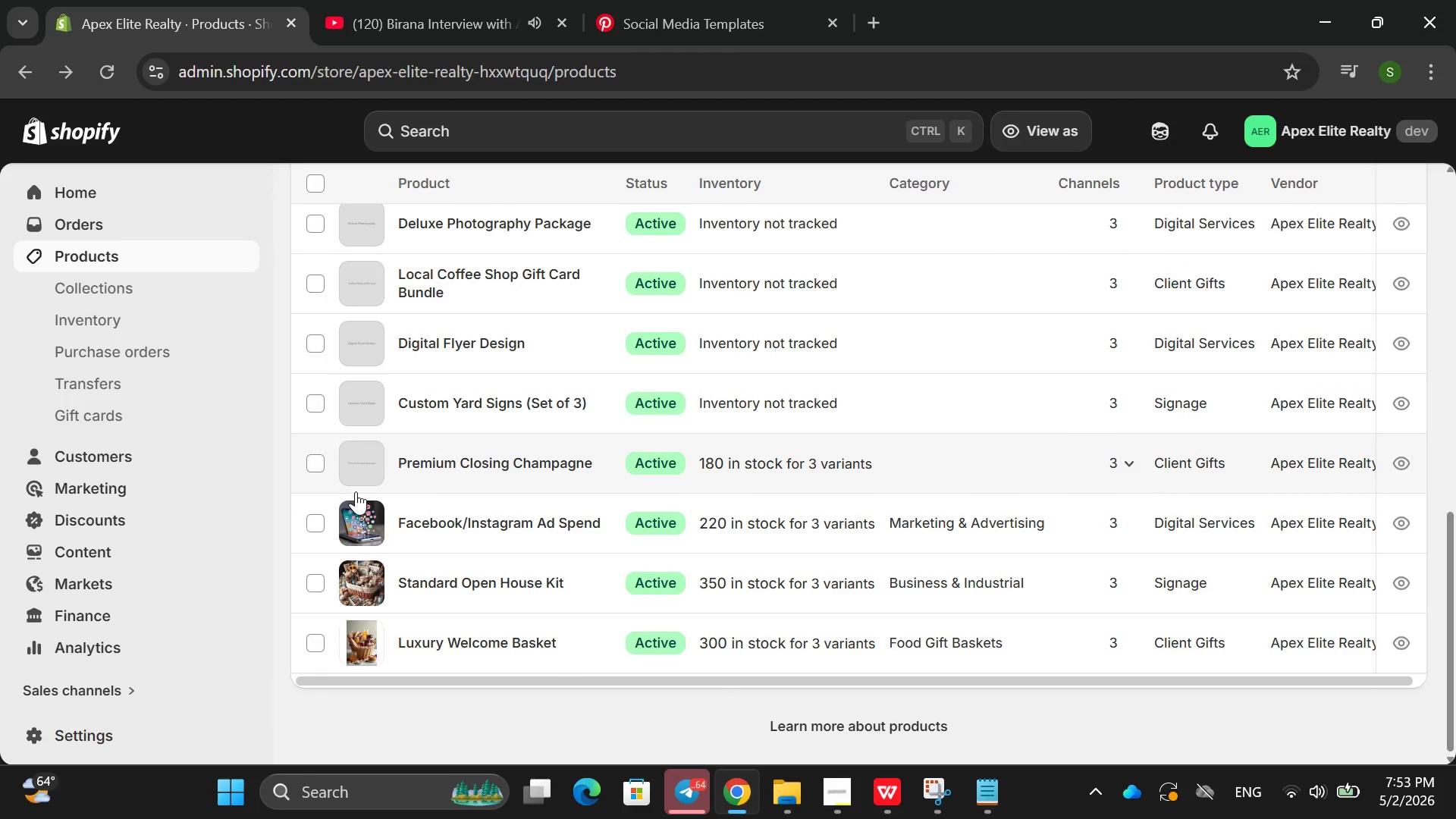 
left_click([369, 457])
 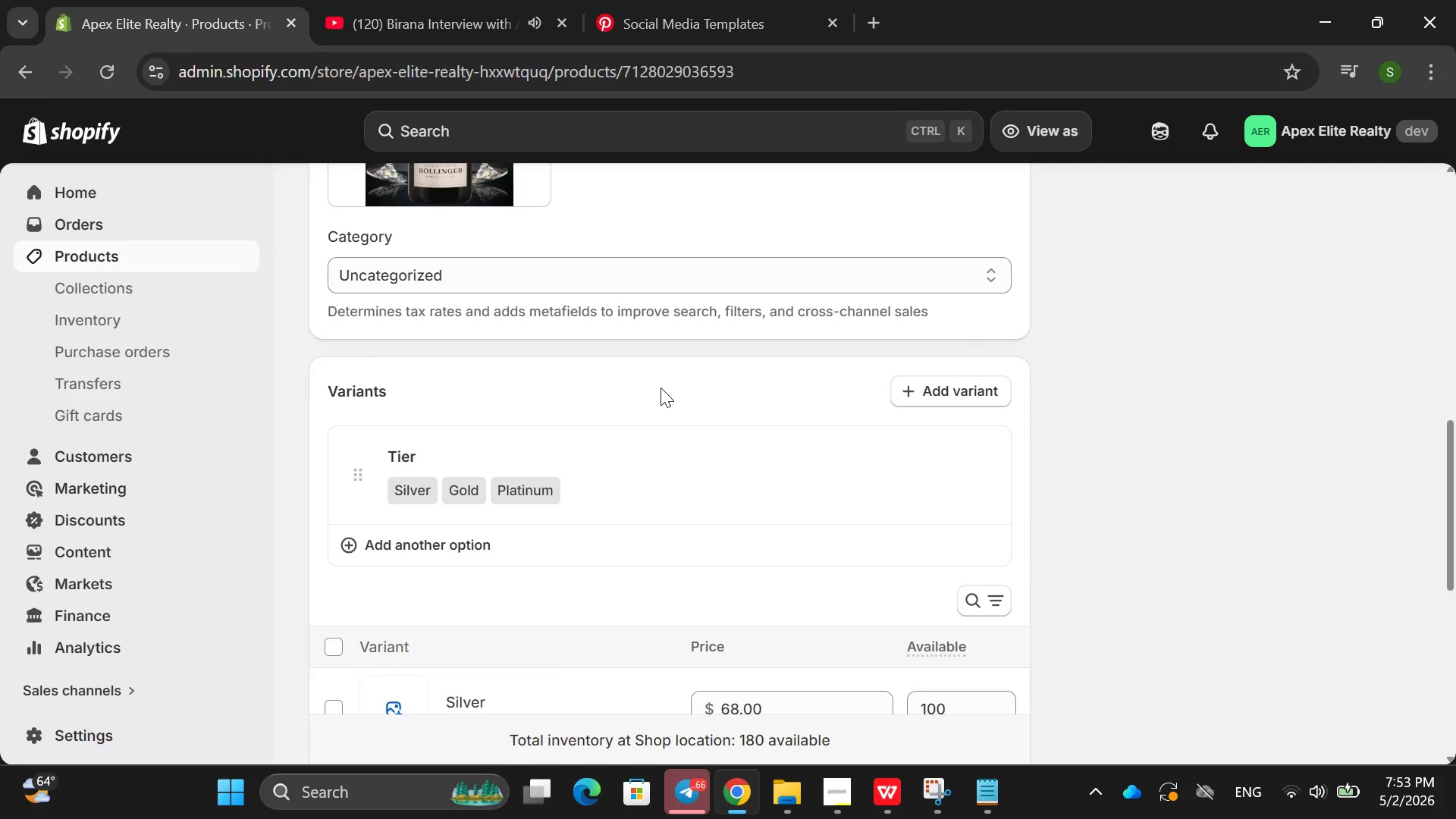 
wait(20.12)
 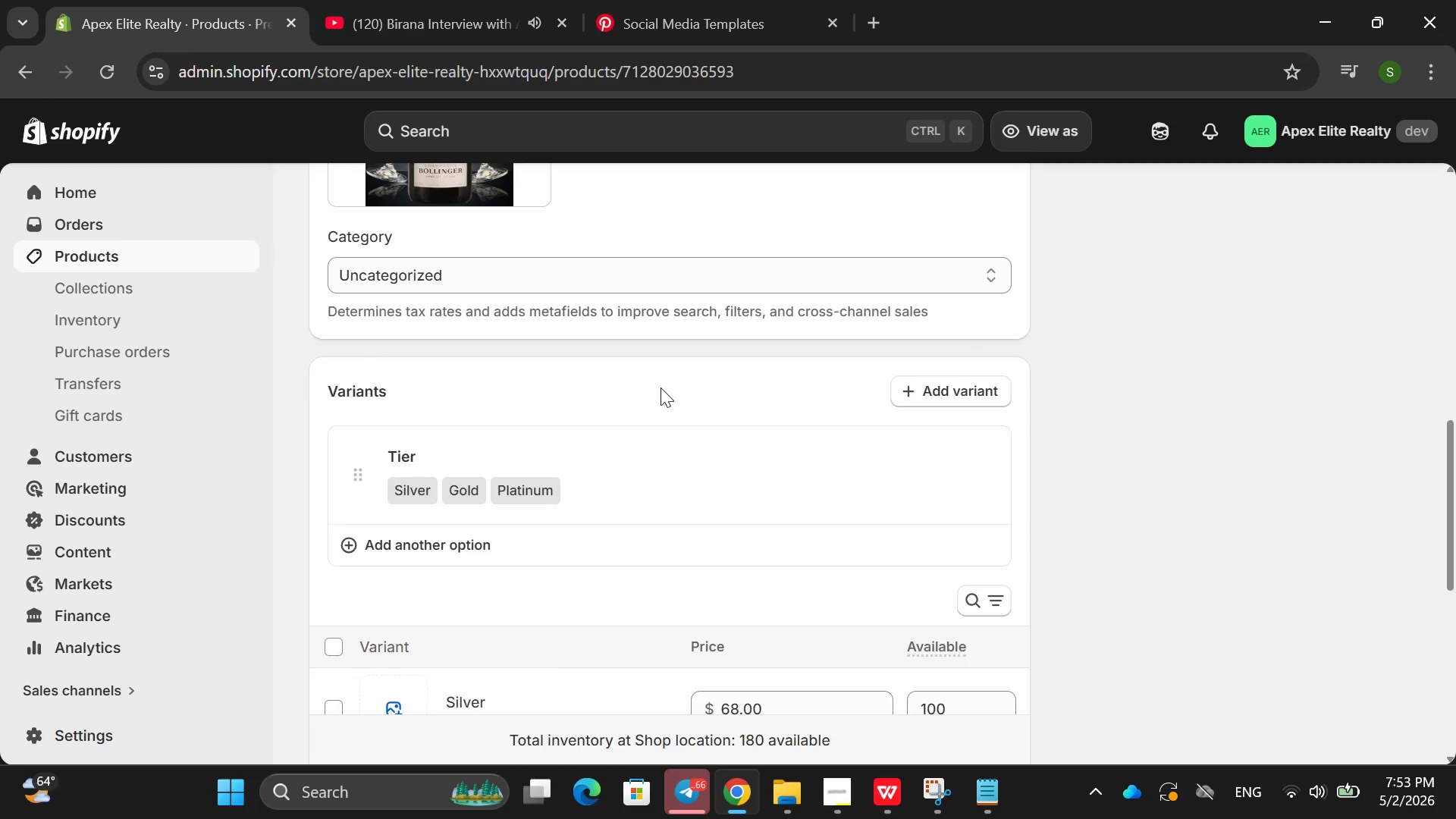 
left_click([17, 59])
 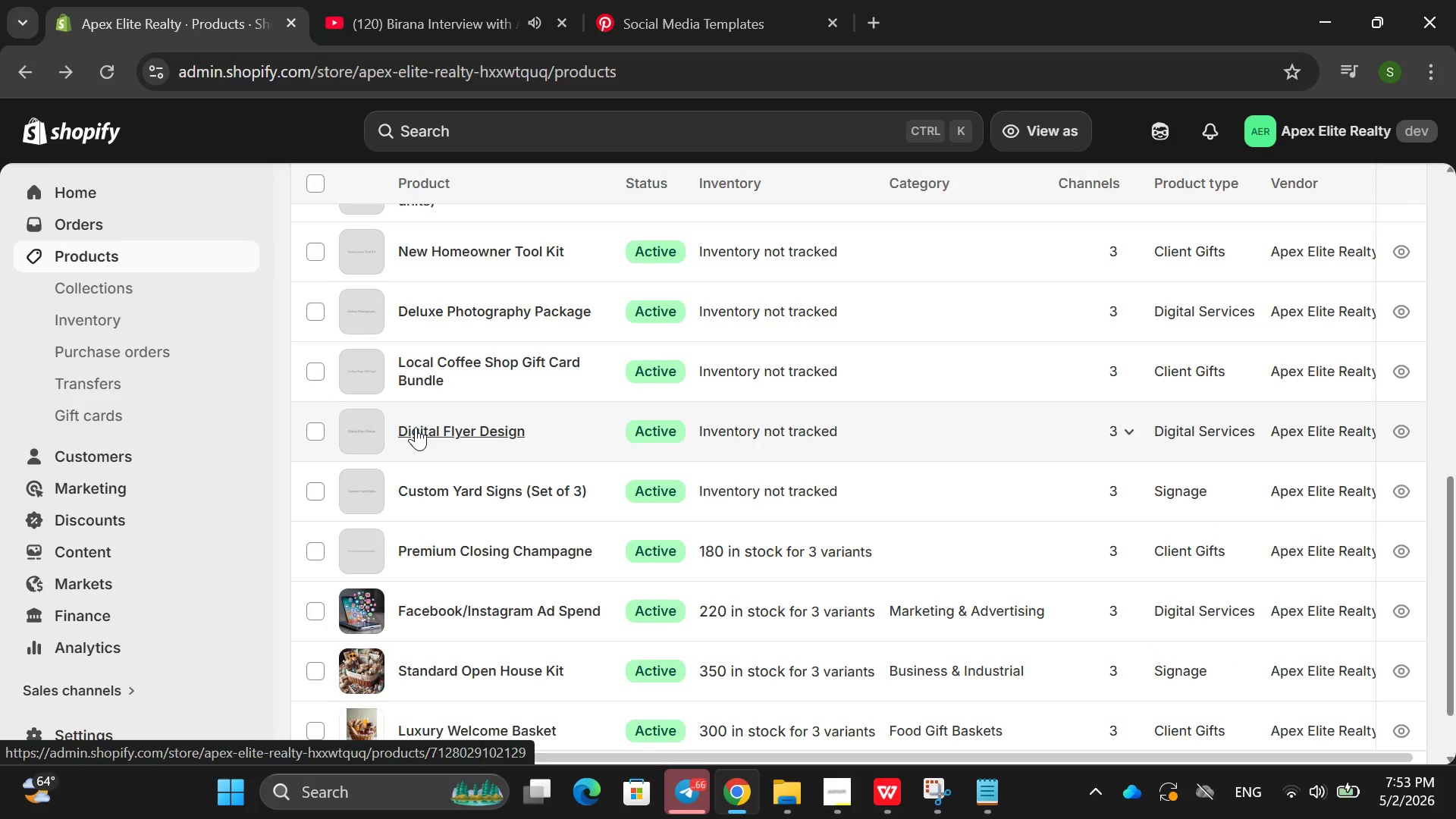 